 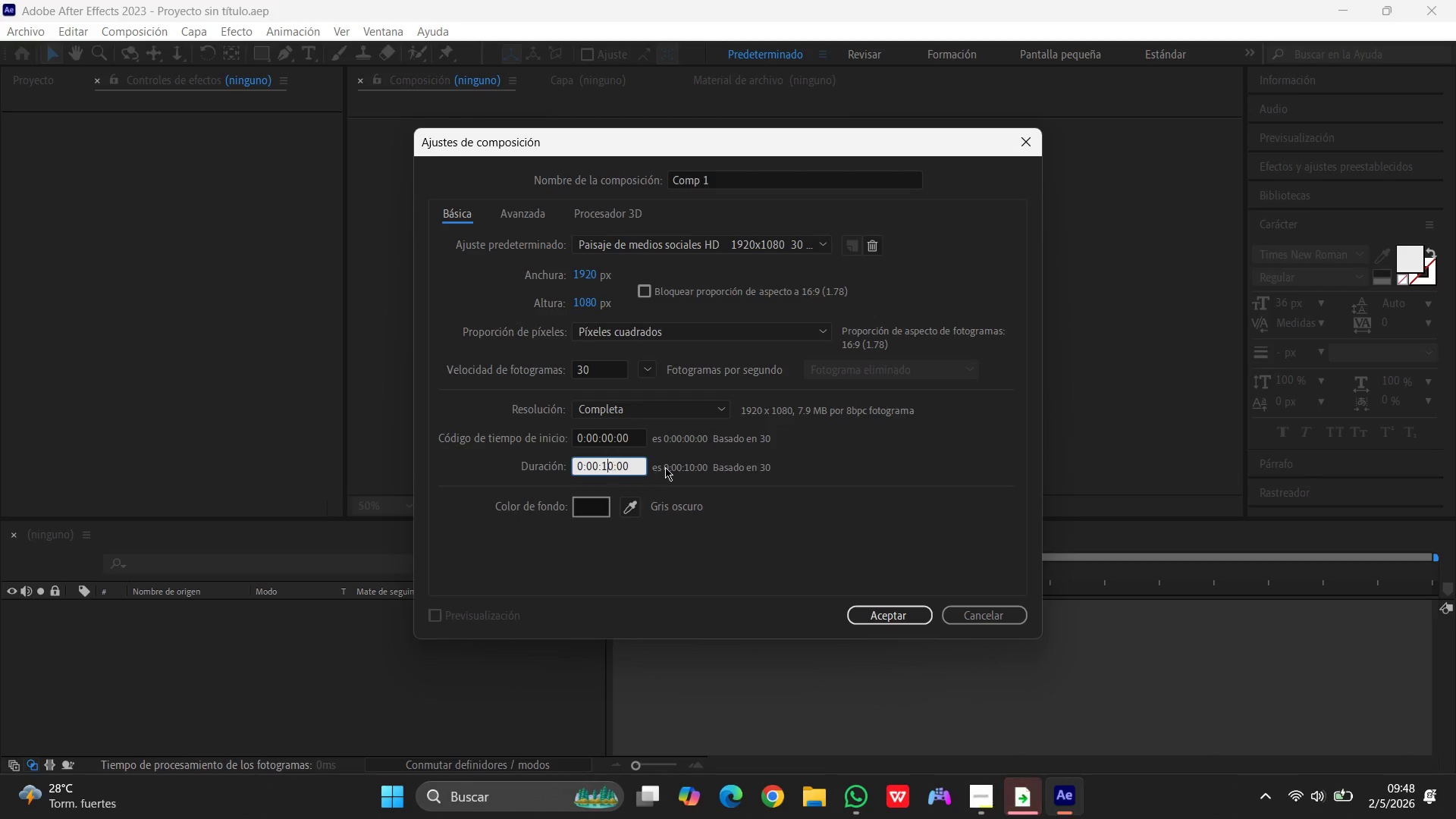 
key(Backspace)
 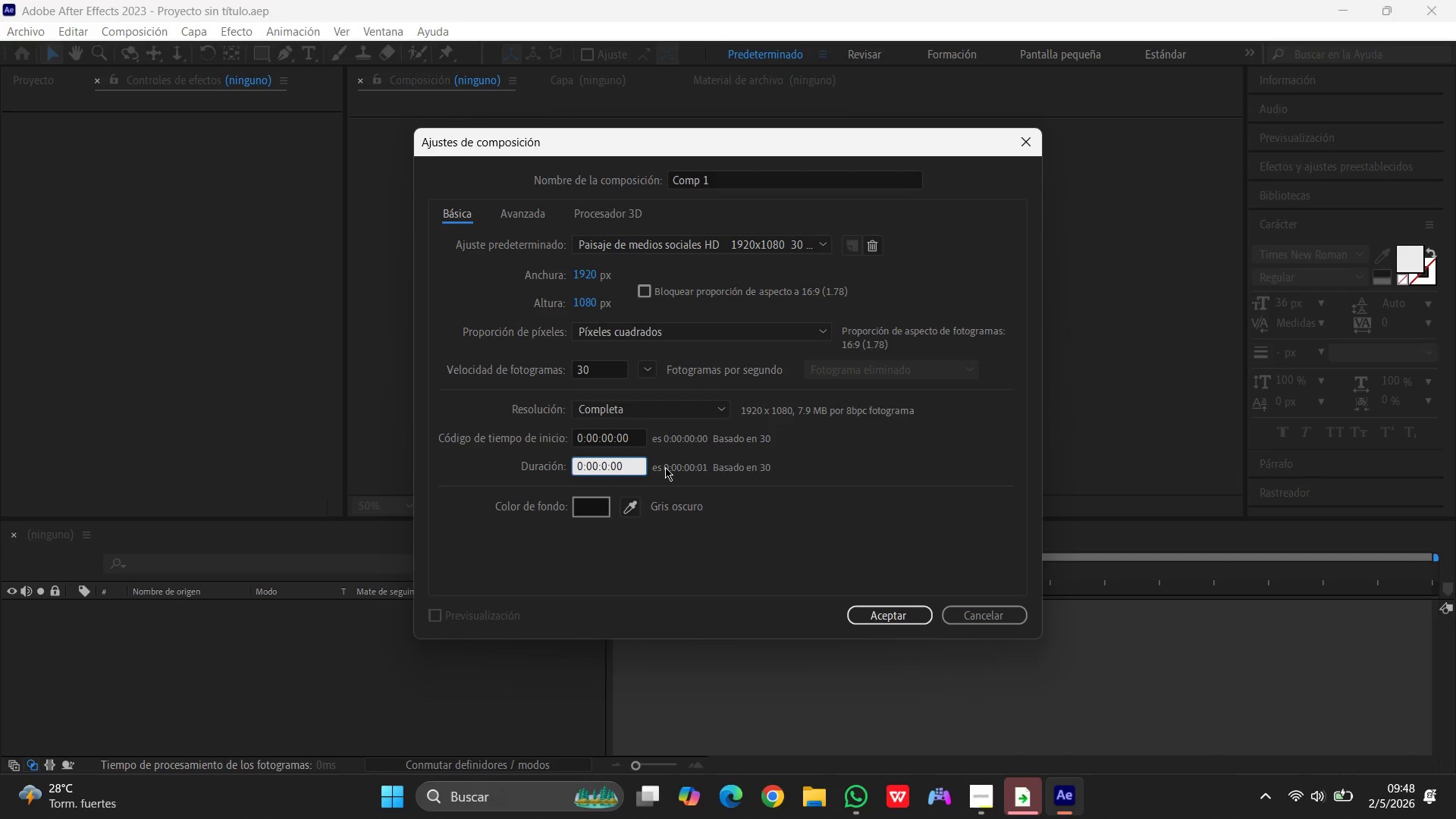 
key(ArrowRight)
 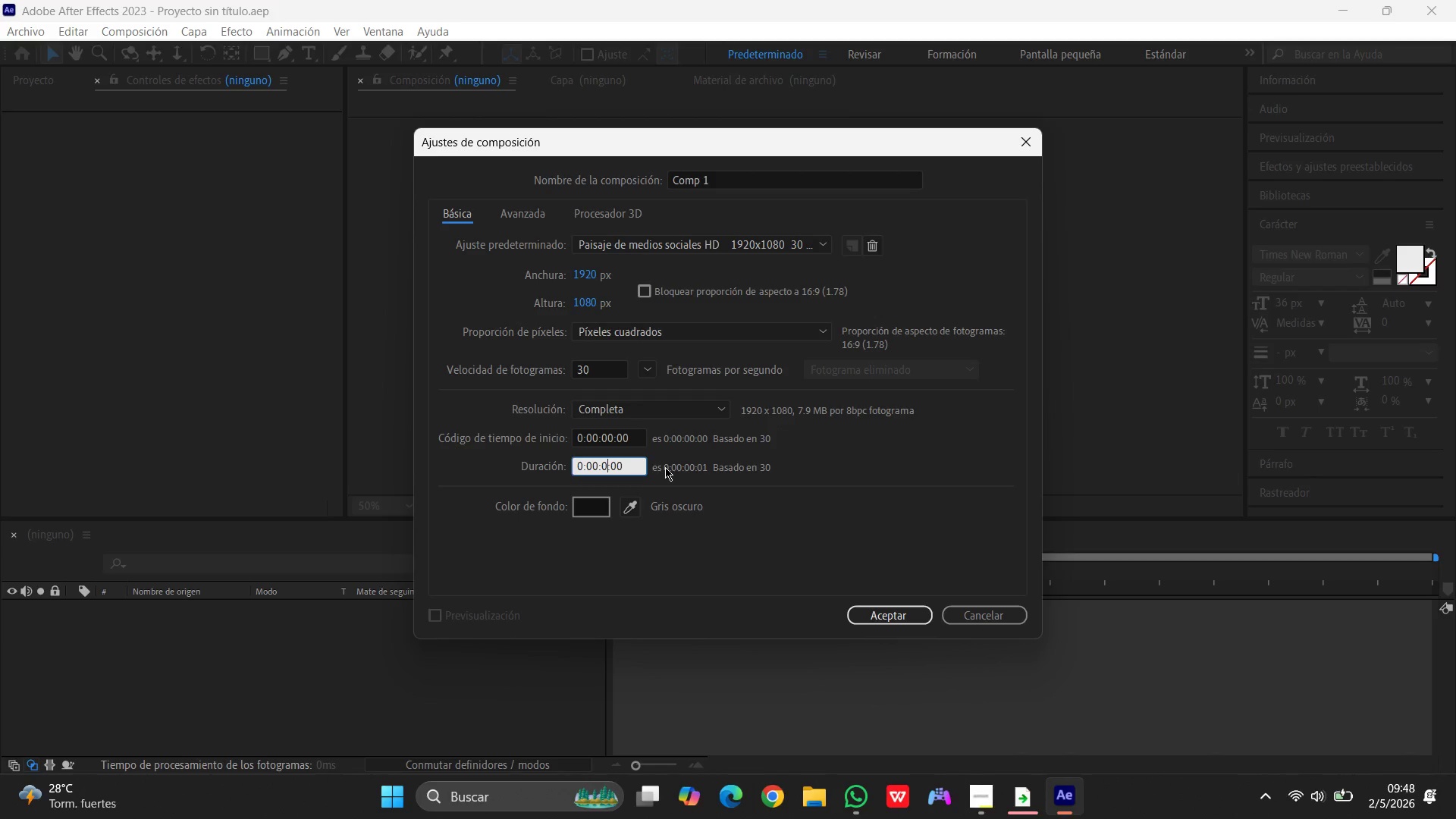 
key(Backspace)
 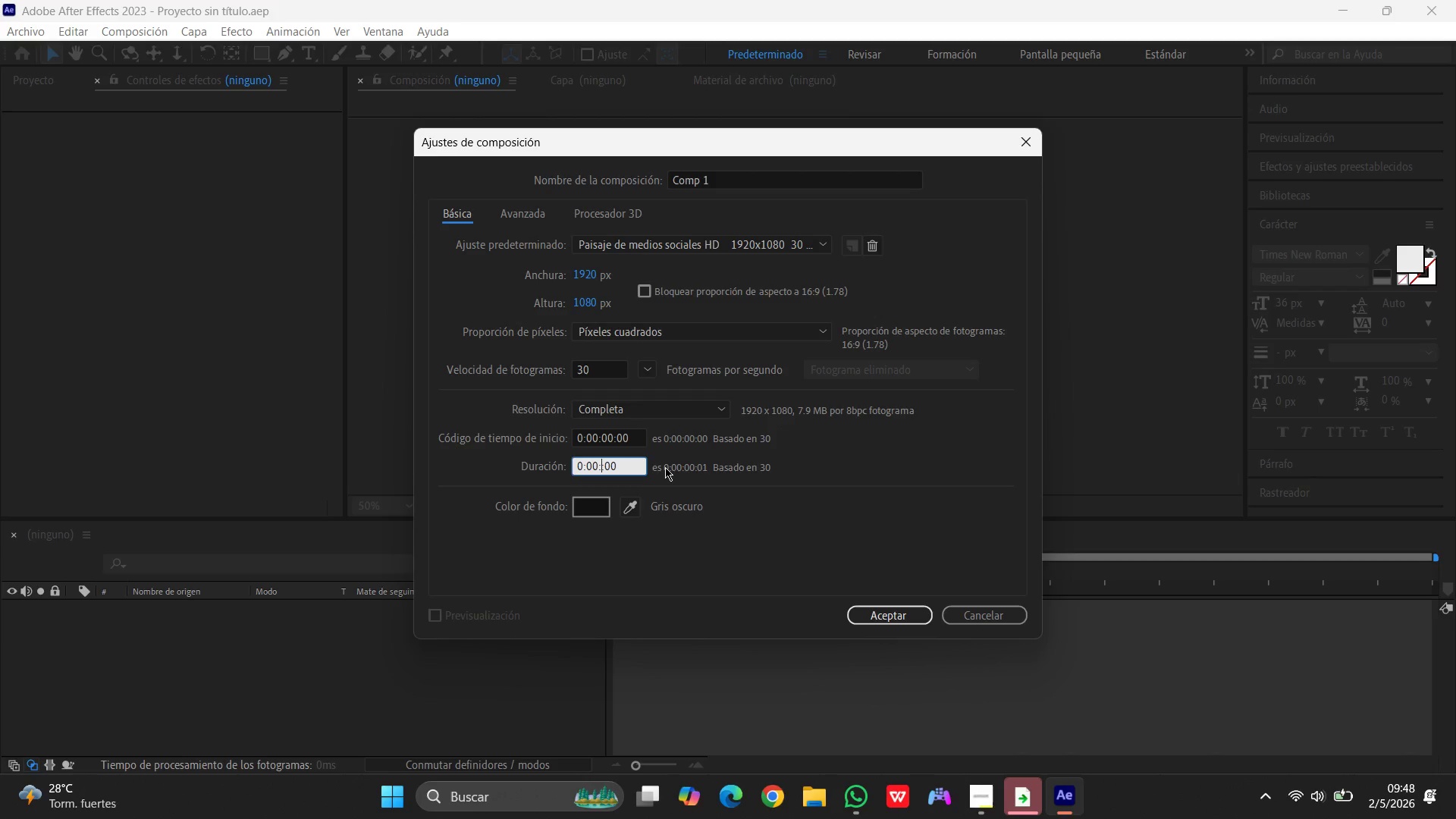 
key(Numpad5)
 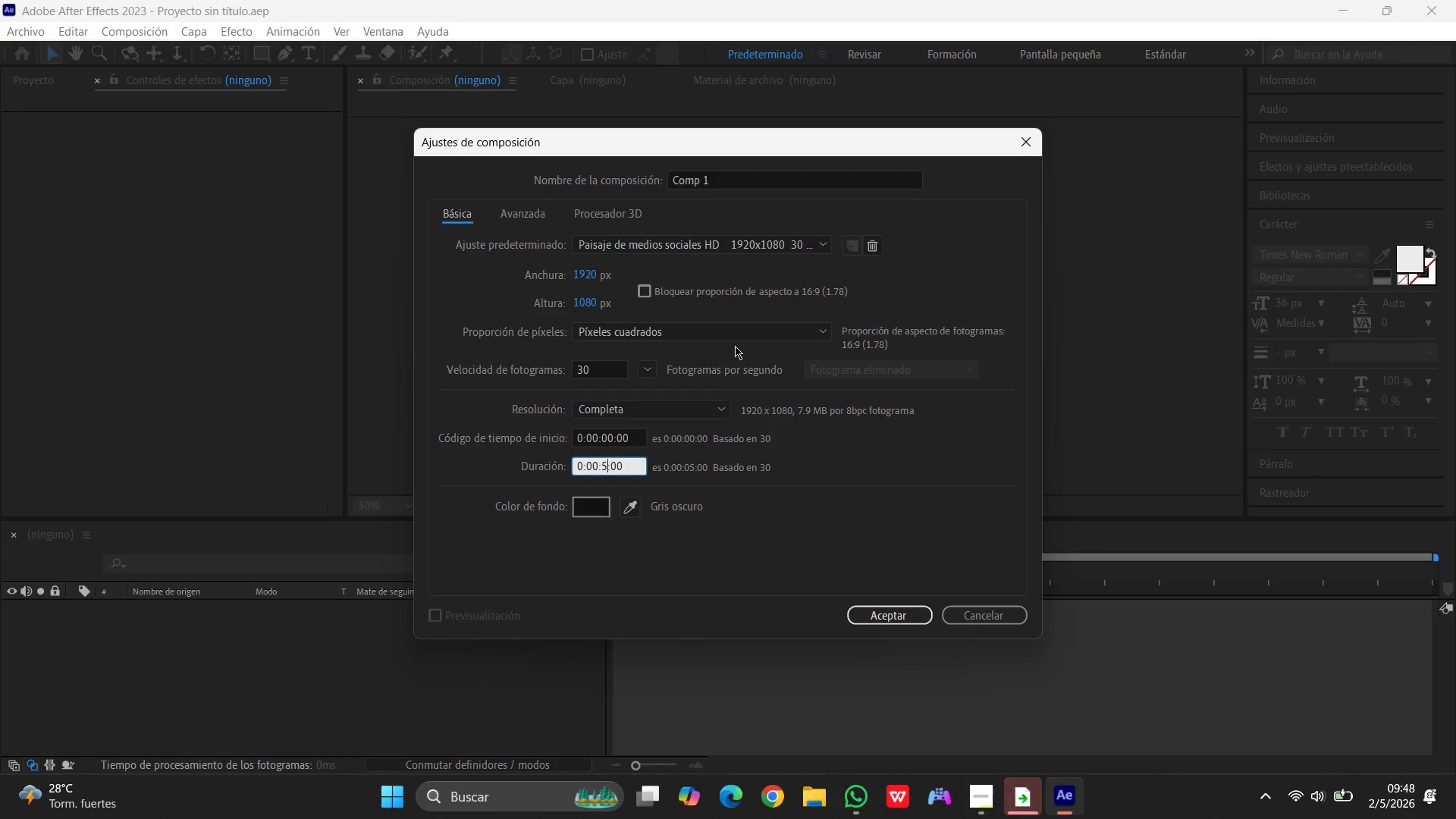 
wait(48.89)
 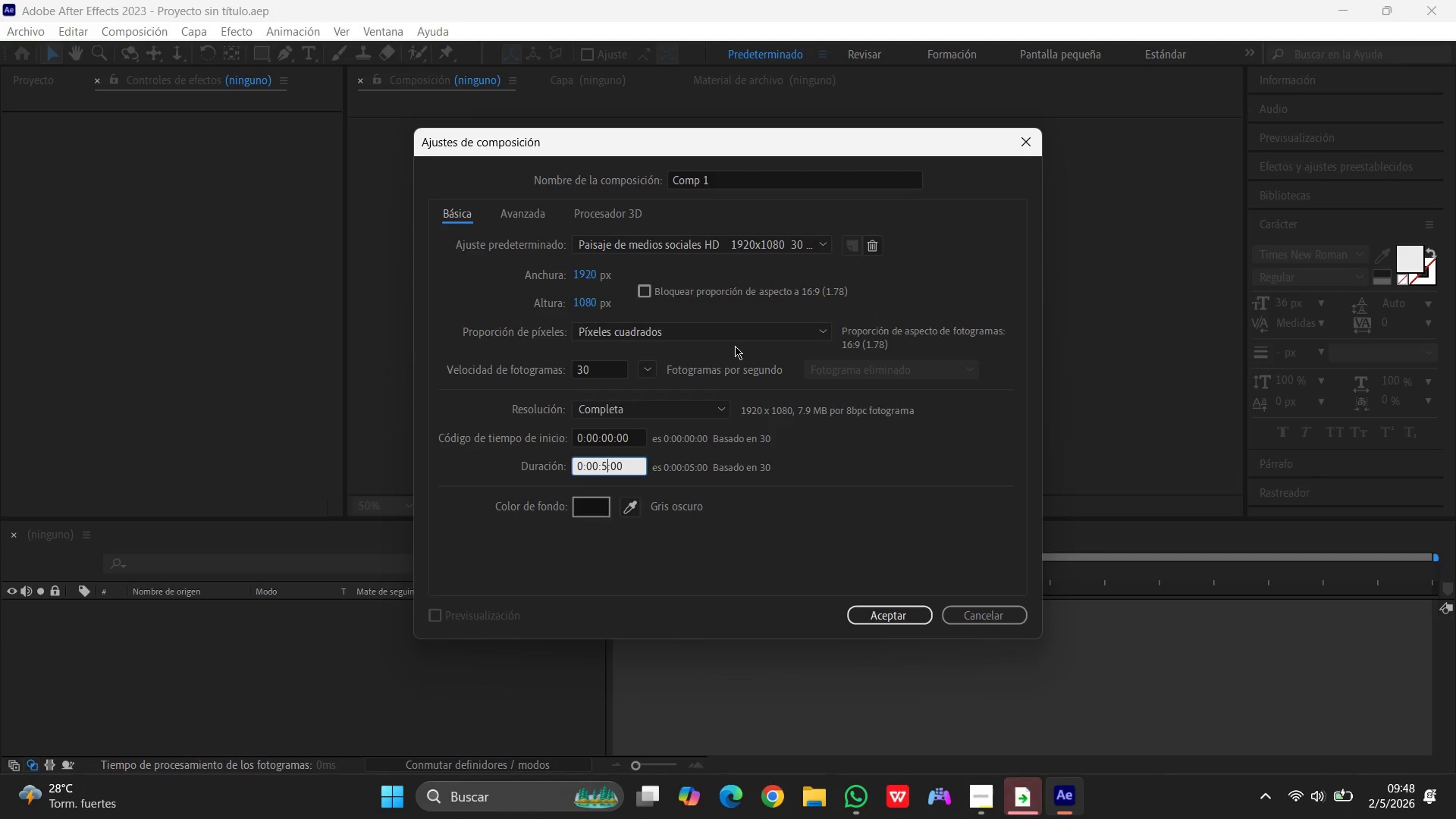 
left_click([600, 366])
 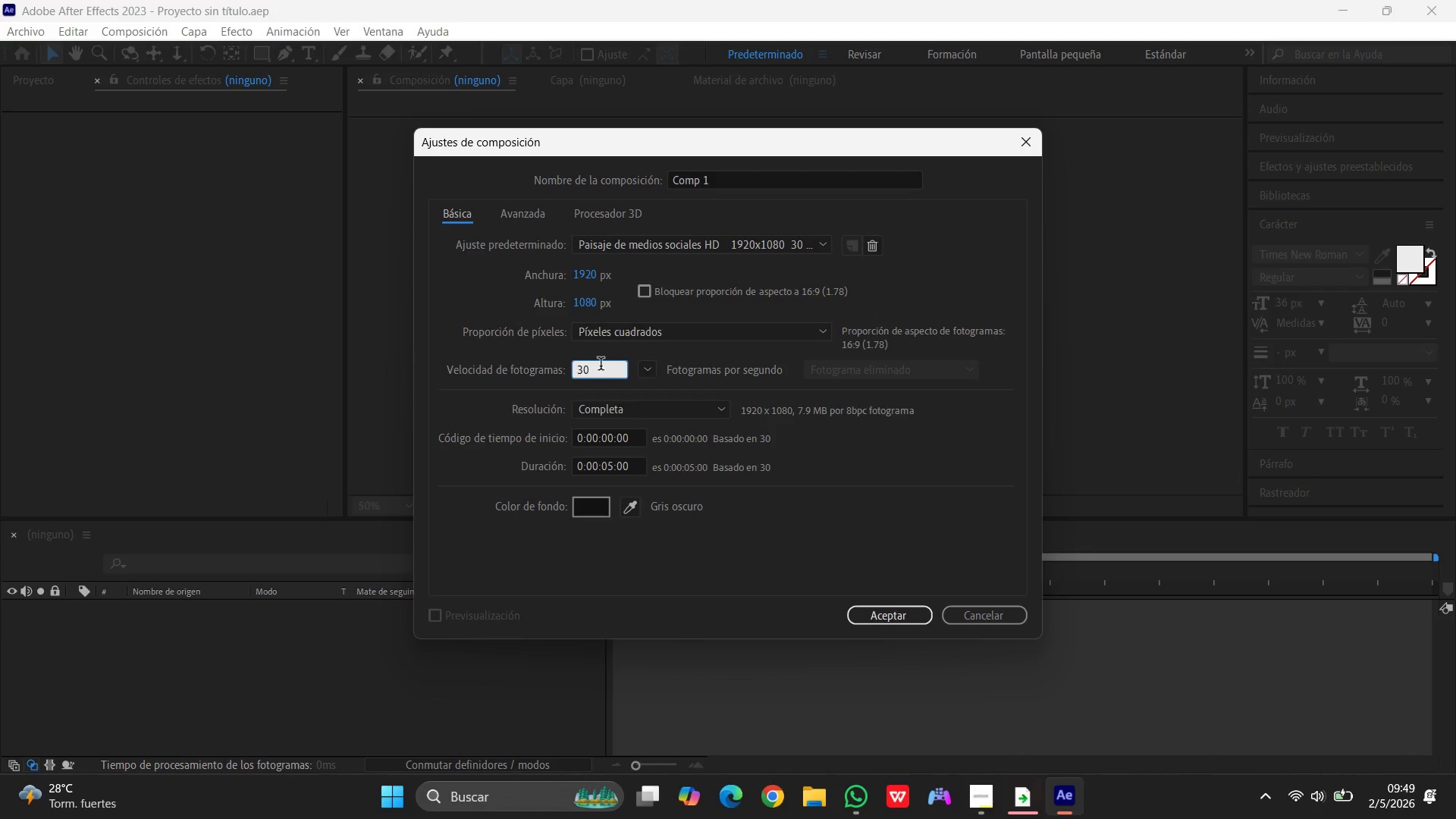 
key(Backspace)
 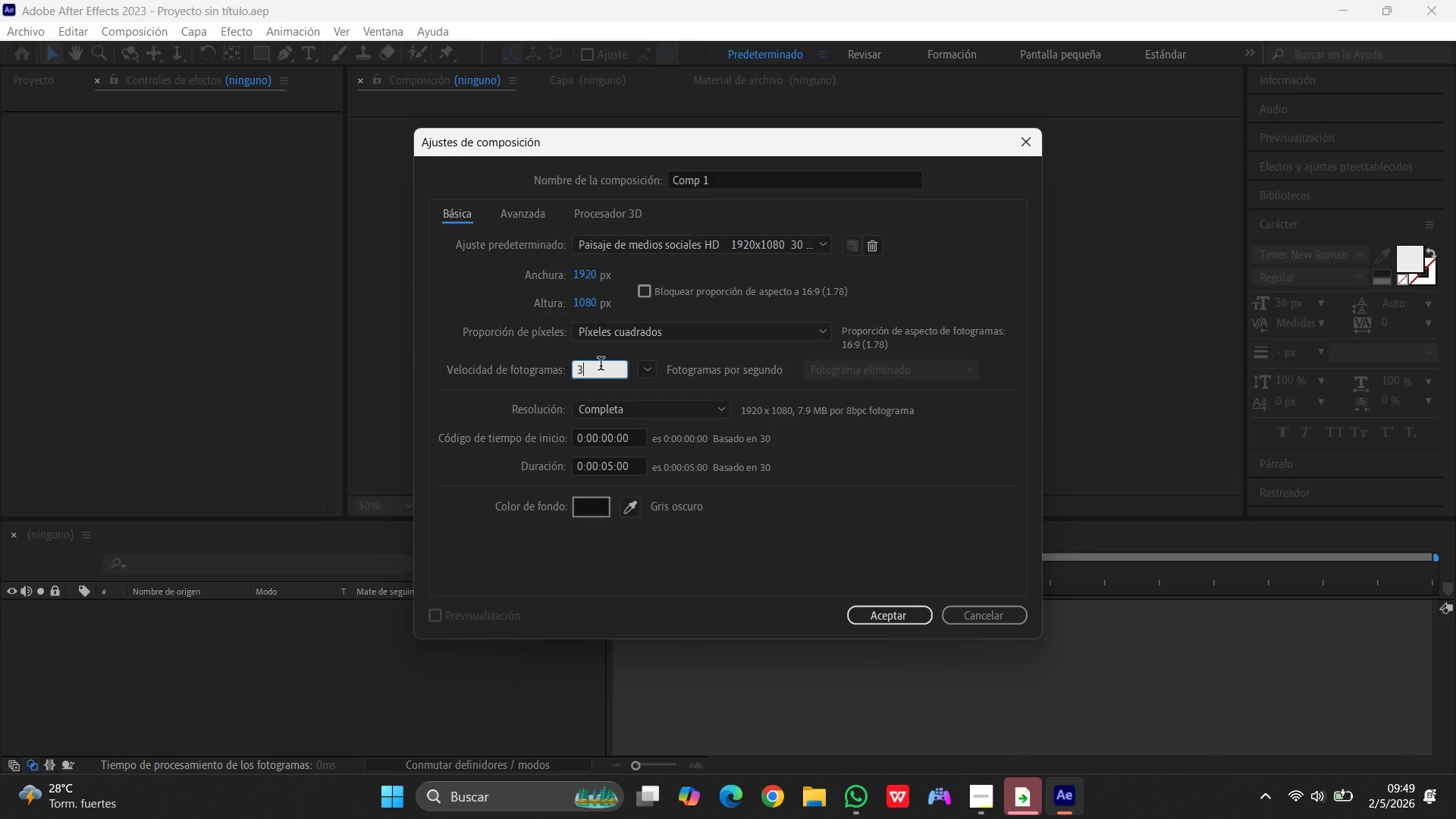 
key(Backspace)
 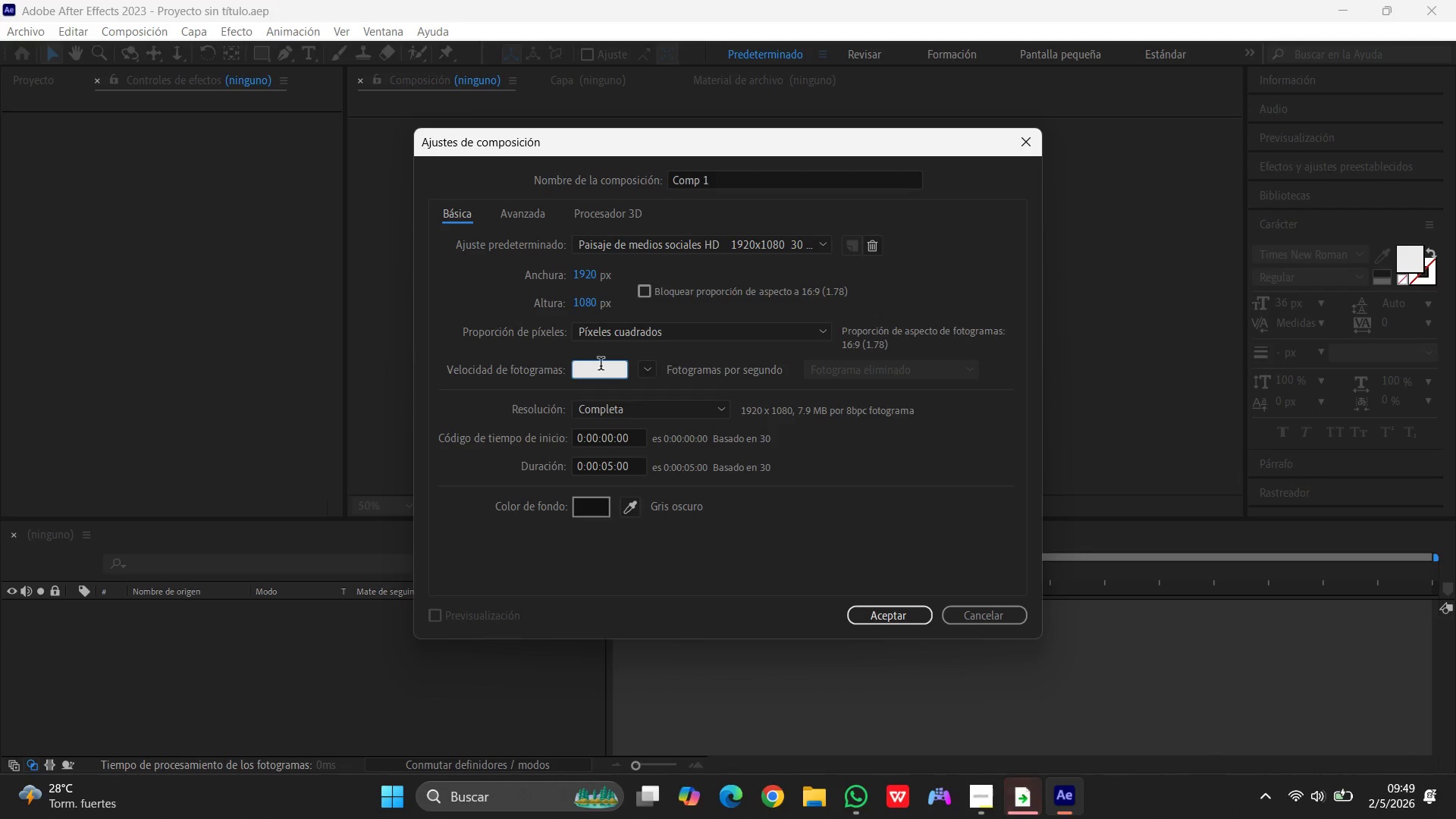 
key(Numpad2)
 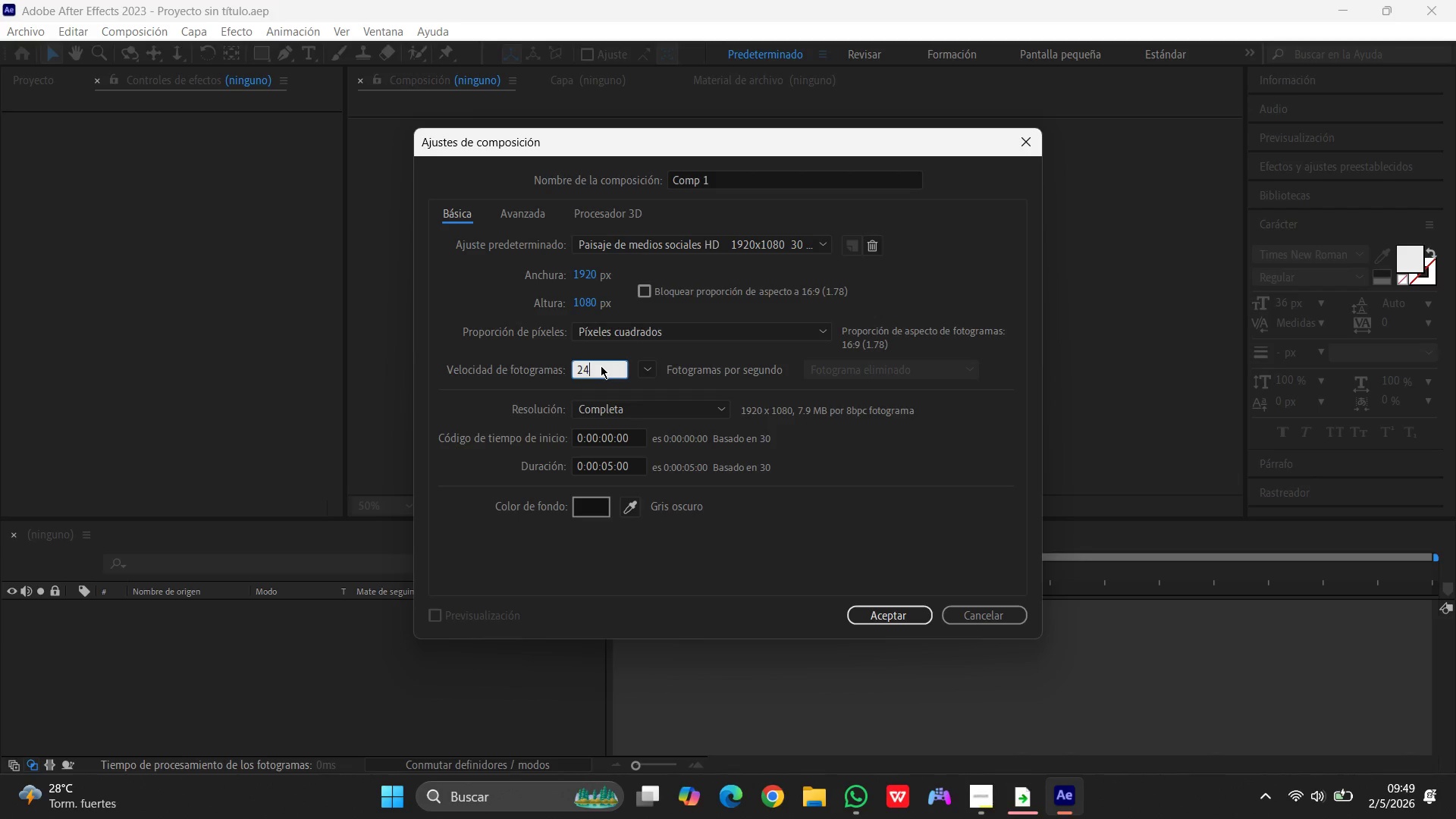 
key(Numpad4)
 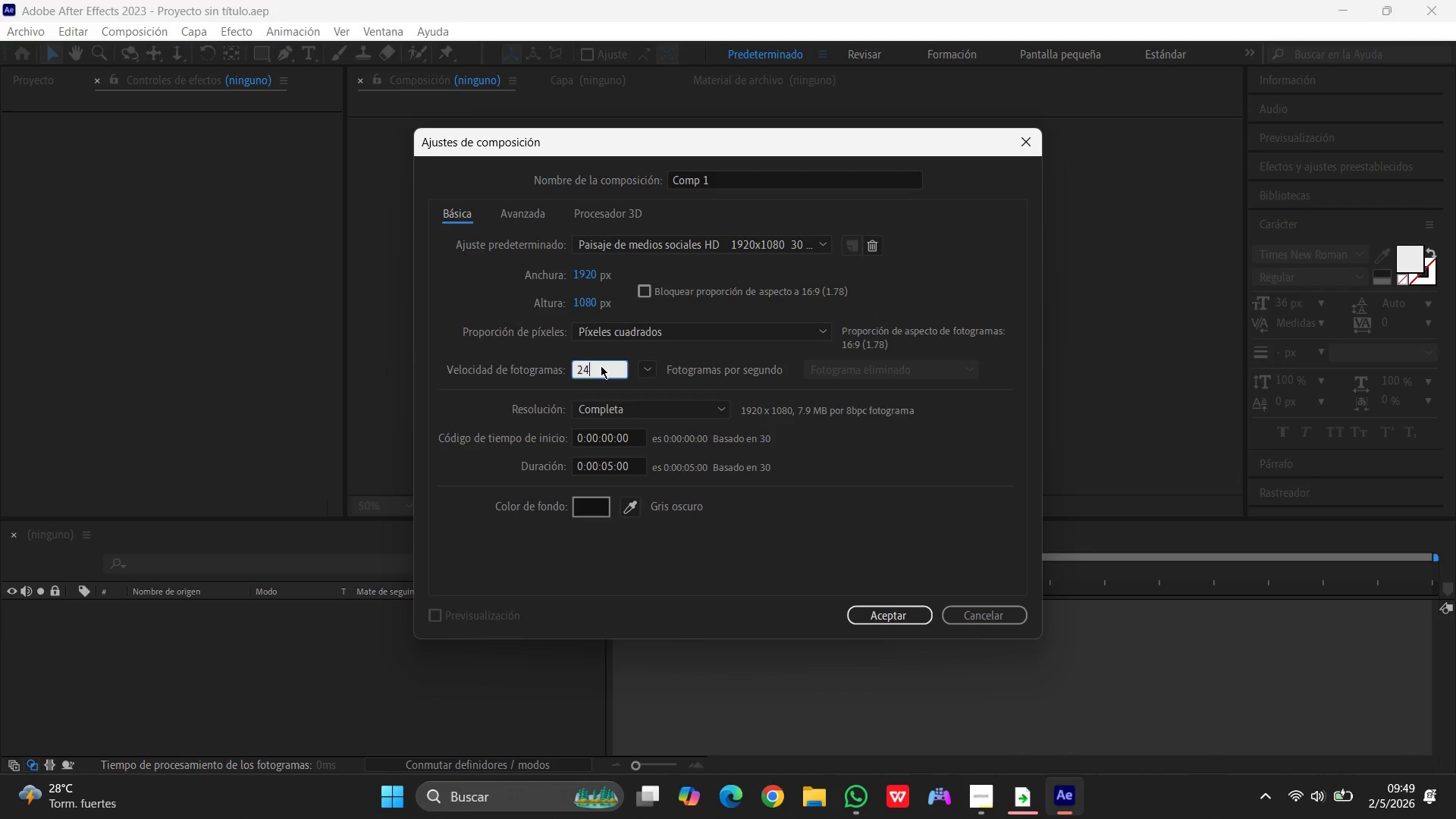 
wait(8.3)
 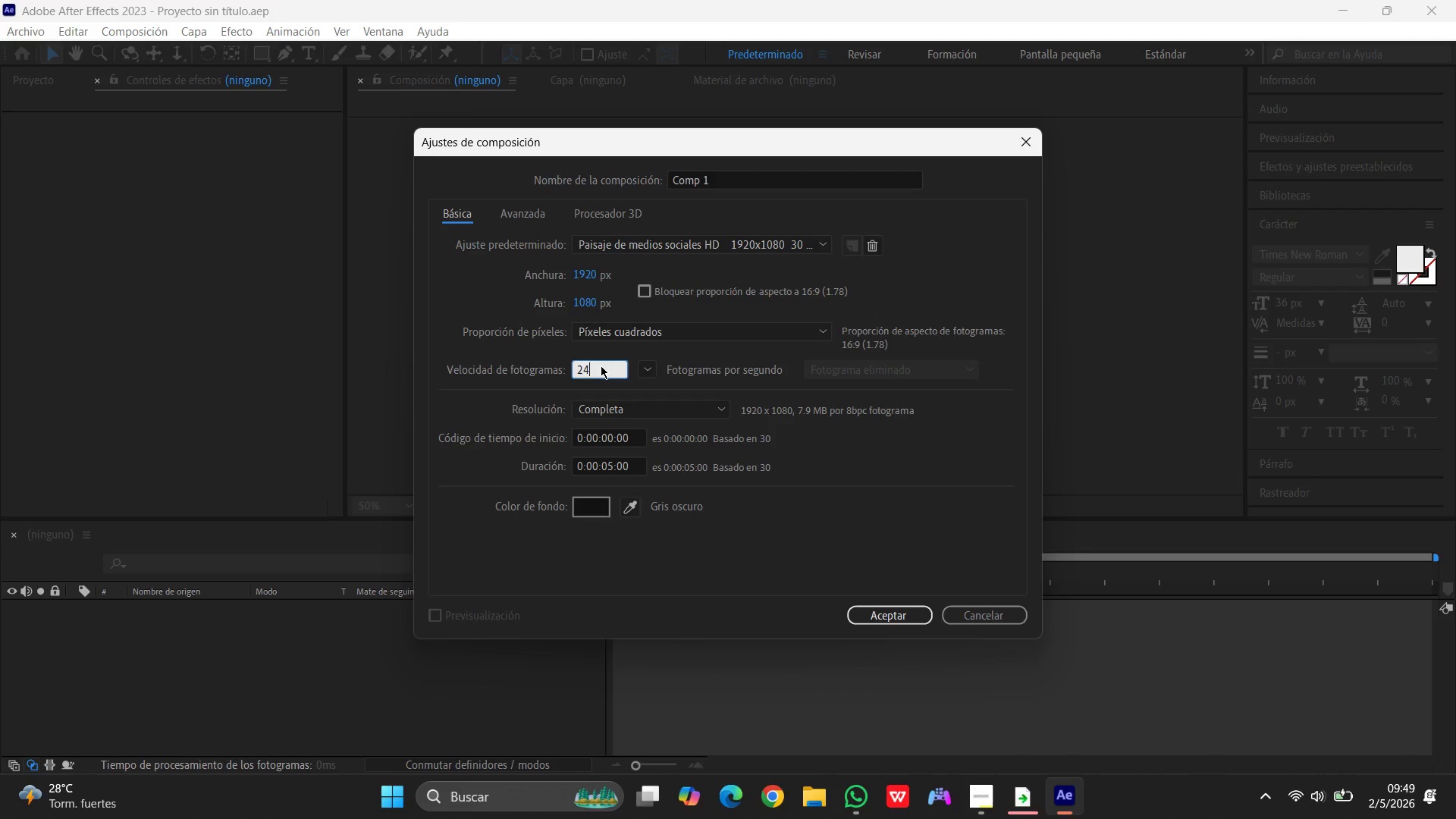 
left_click([880, 619])
 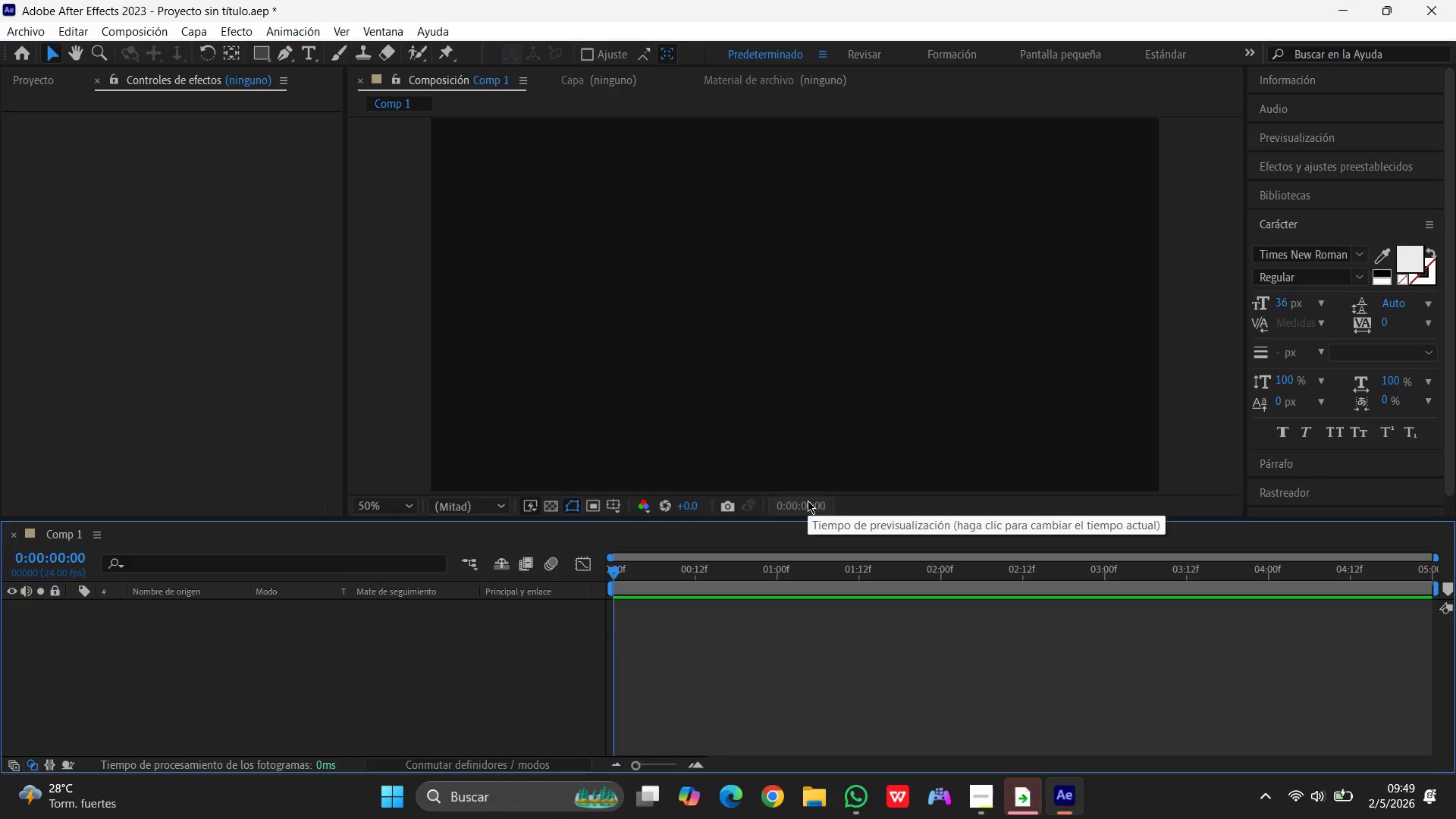 
wait(12.81)
 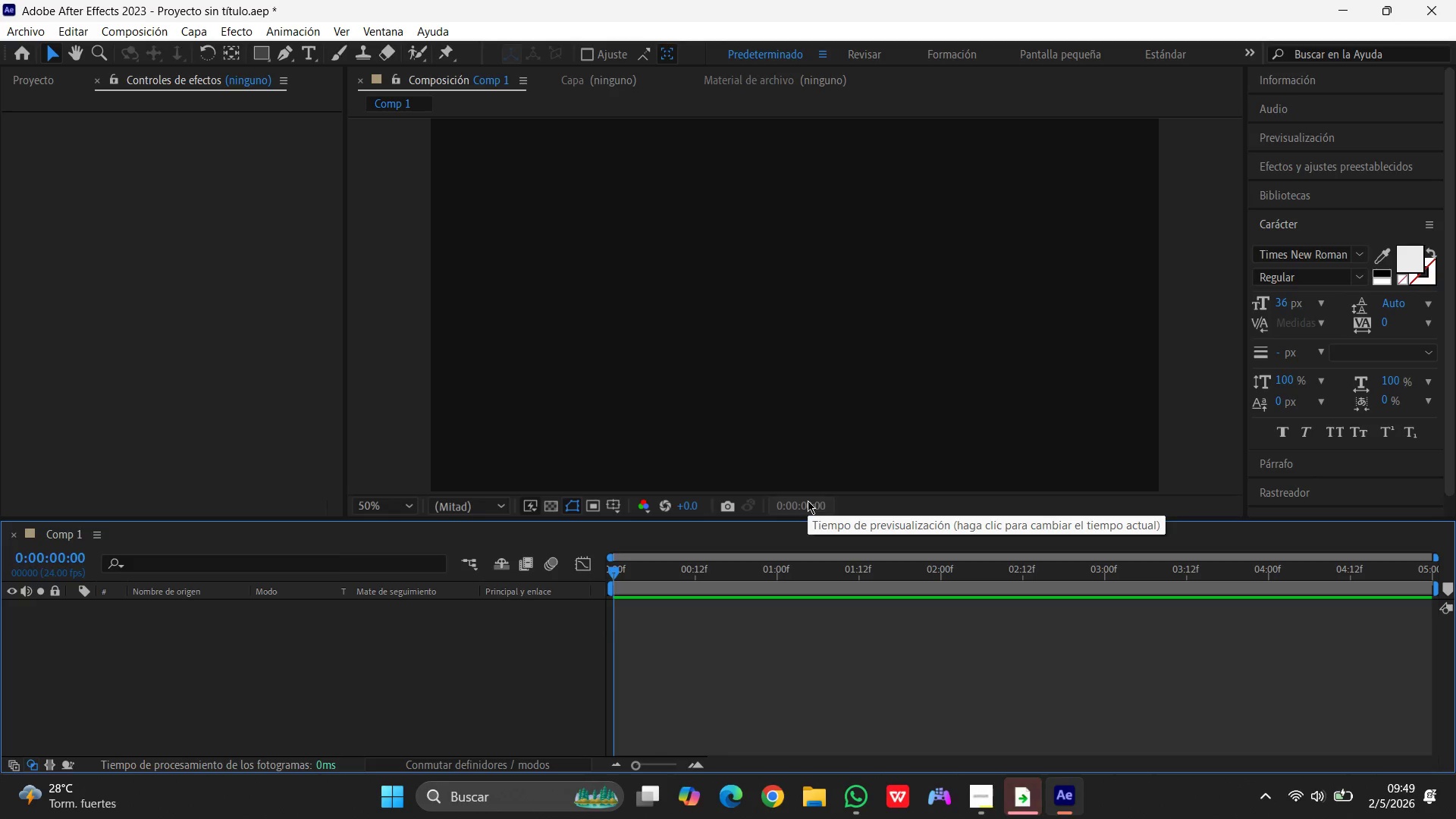 
left_click([304, 55])
 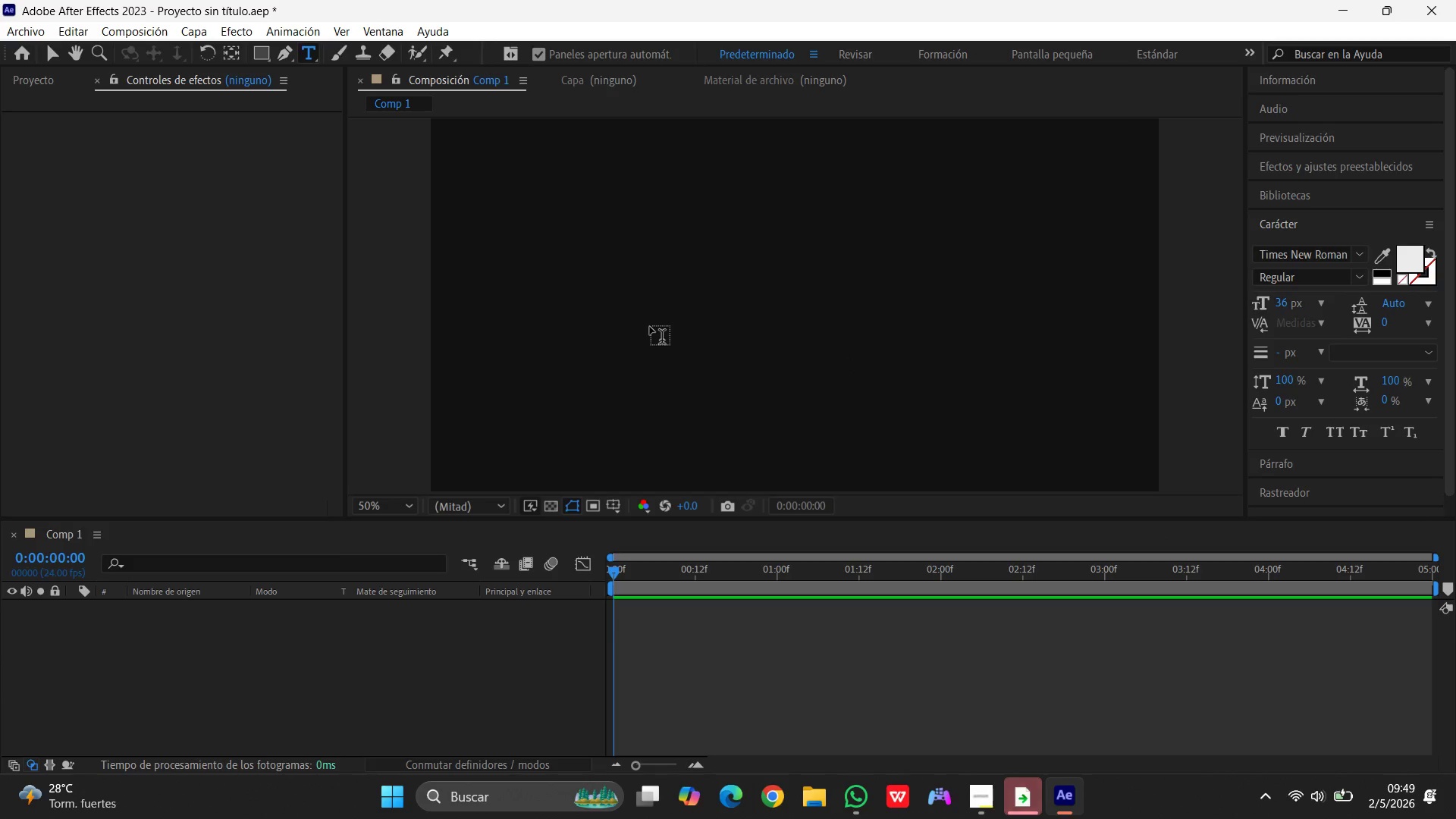 
scroll: coordinate [651, 327], scroll_direction: none, amount: 0.0
 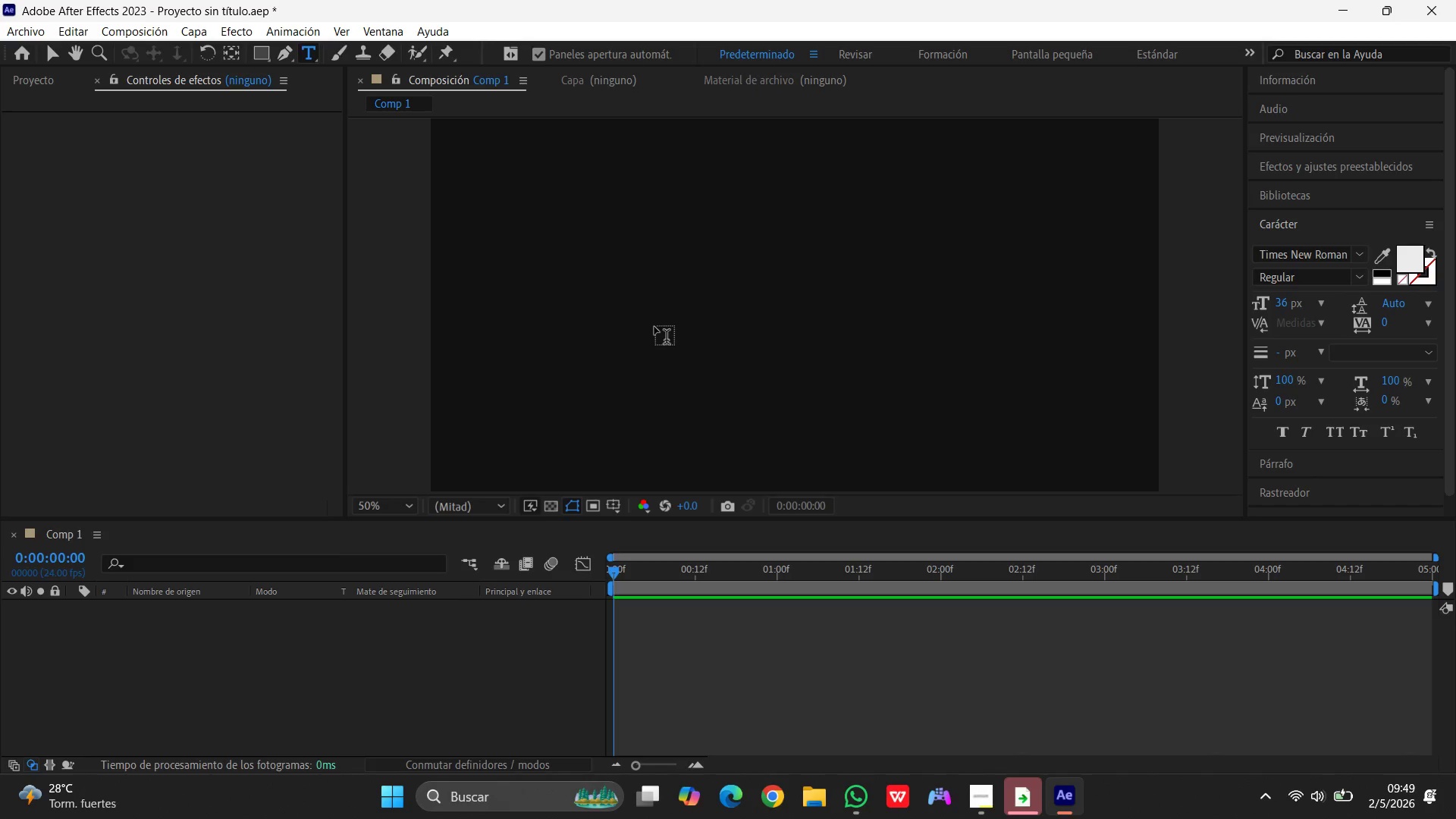 
wait(5.72)
 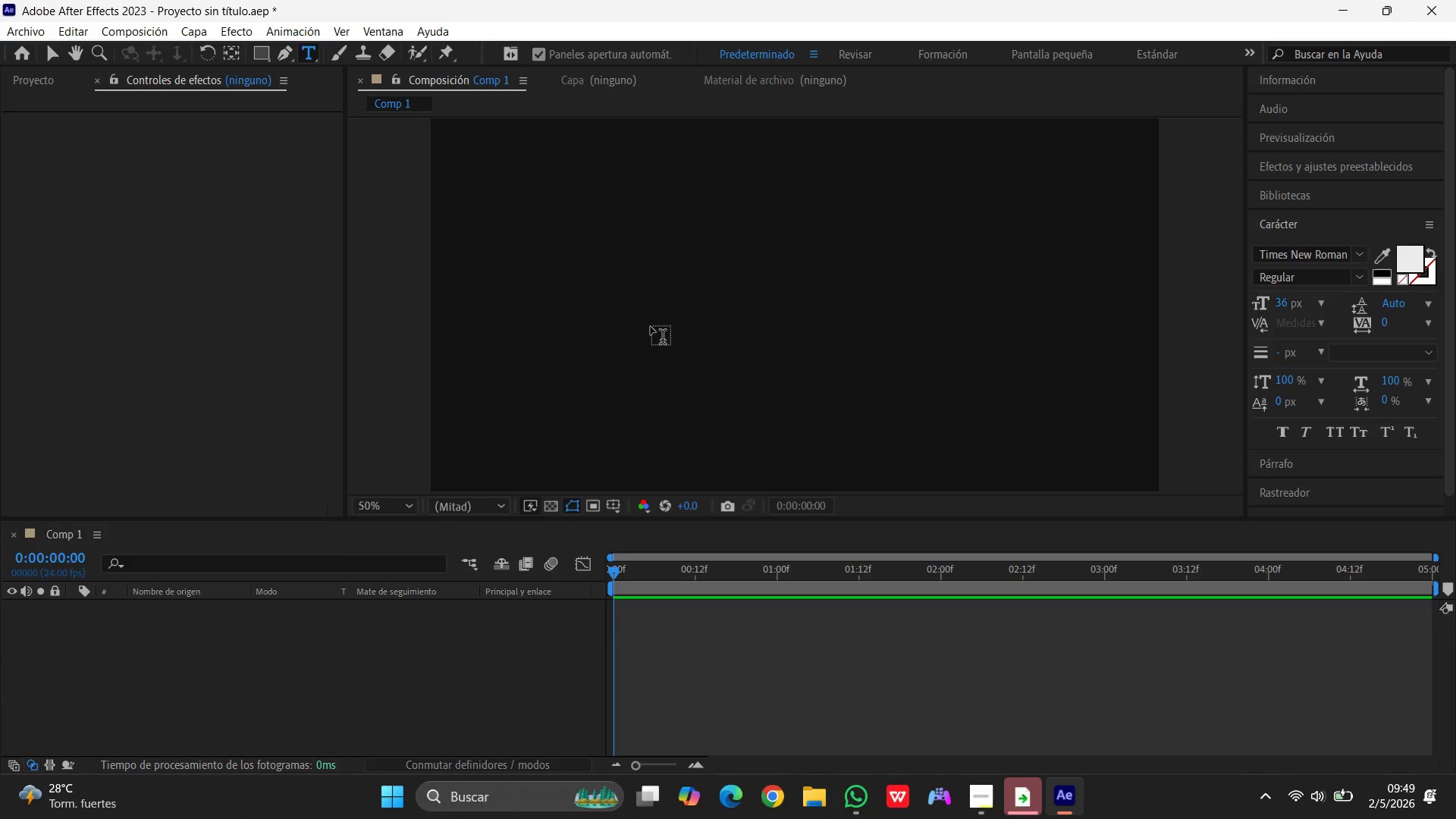 
left_click([643, 302])
 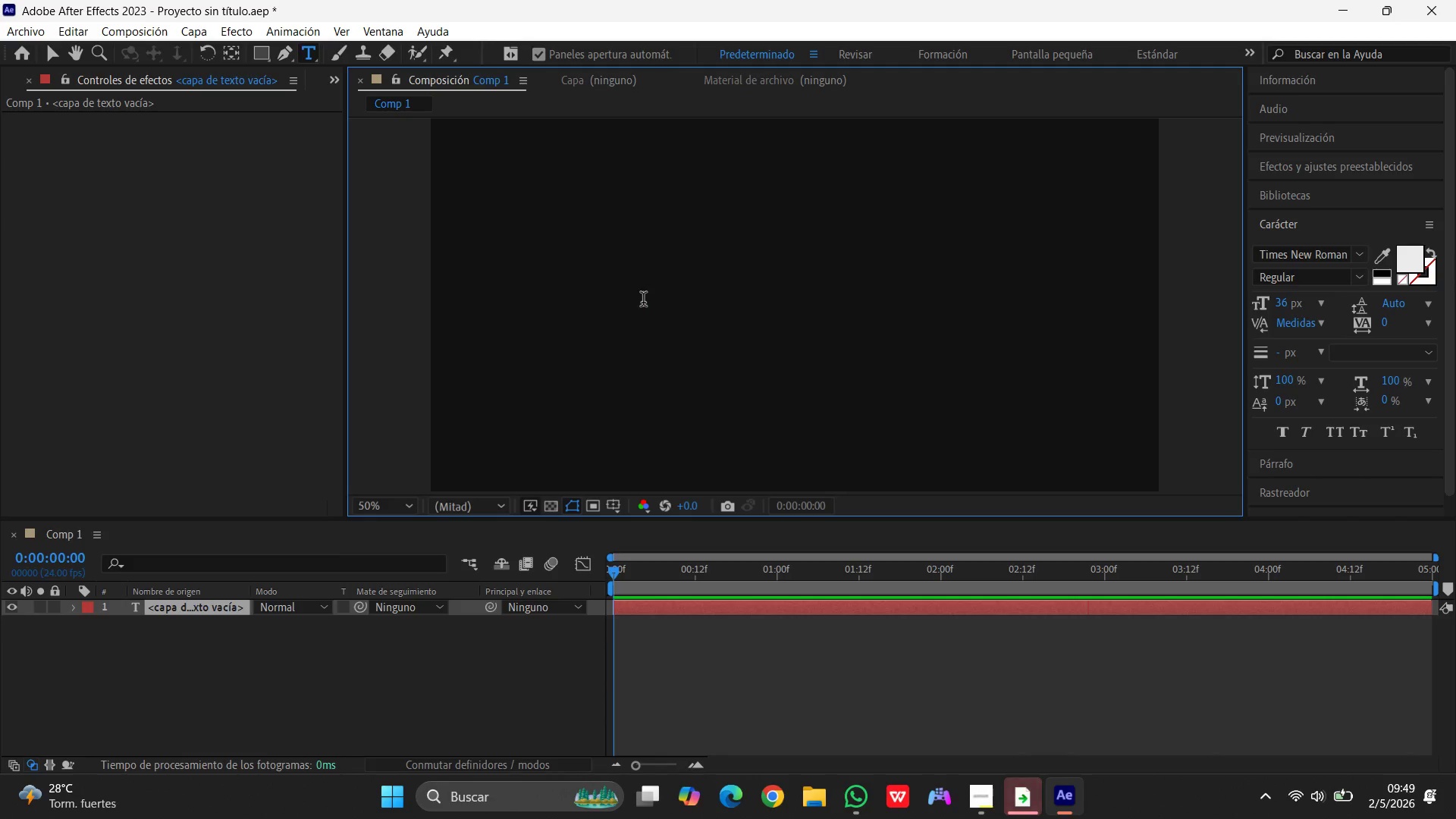 
type(Welcome to My Channerl )
 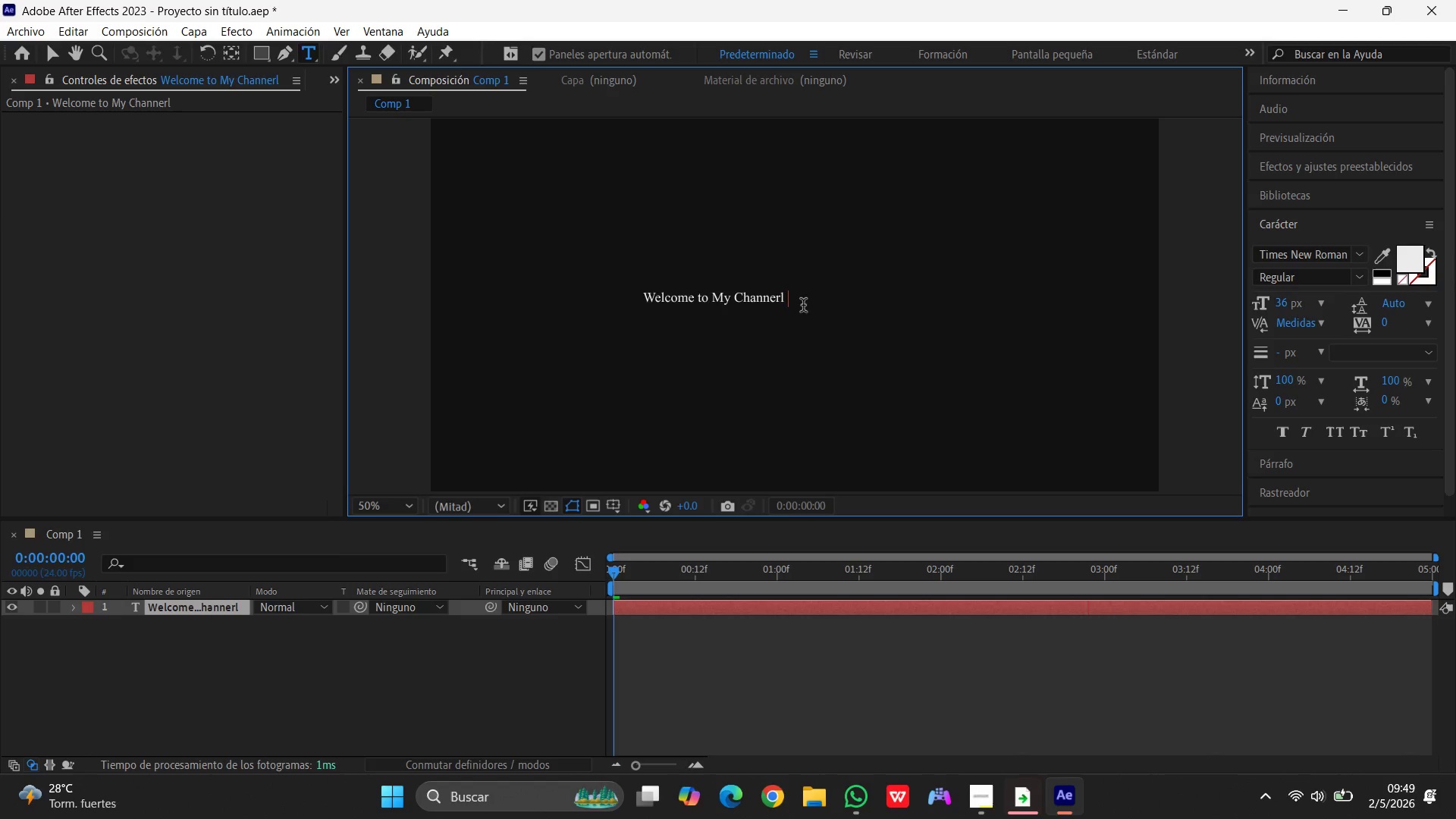 
left_click_drag(start_coordinate=[795, 303], to_coordinate=[599, 293])
 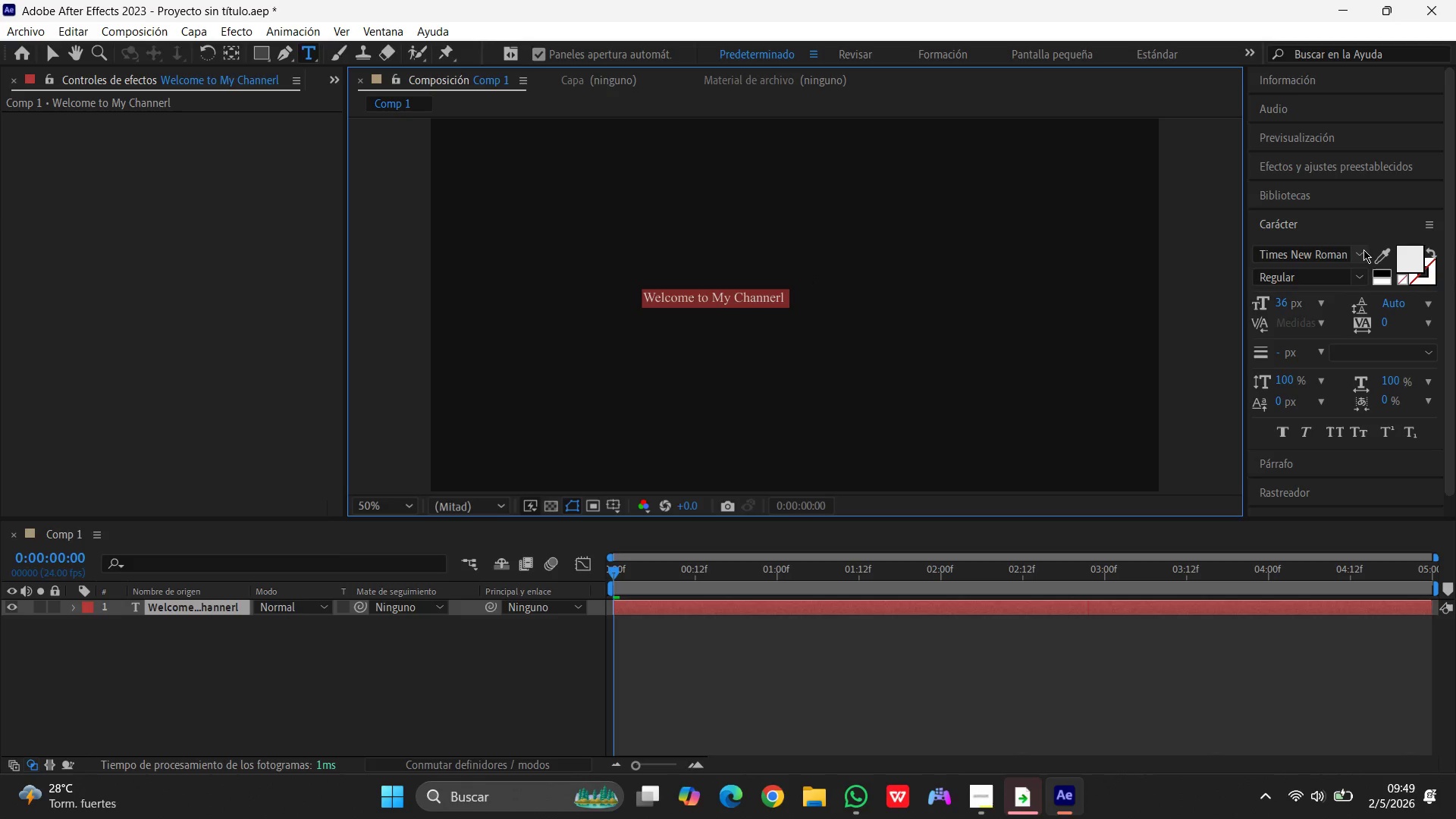 
left_click([1360, 249])
 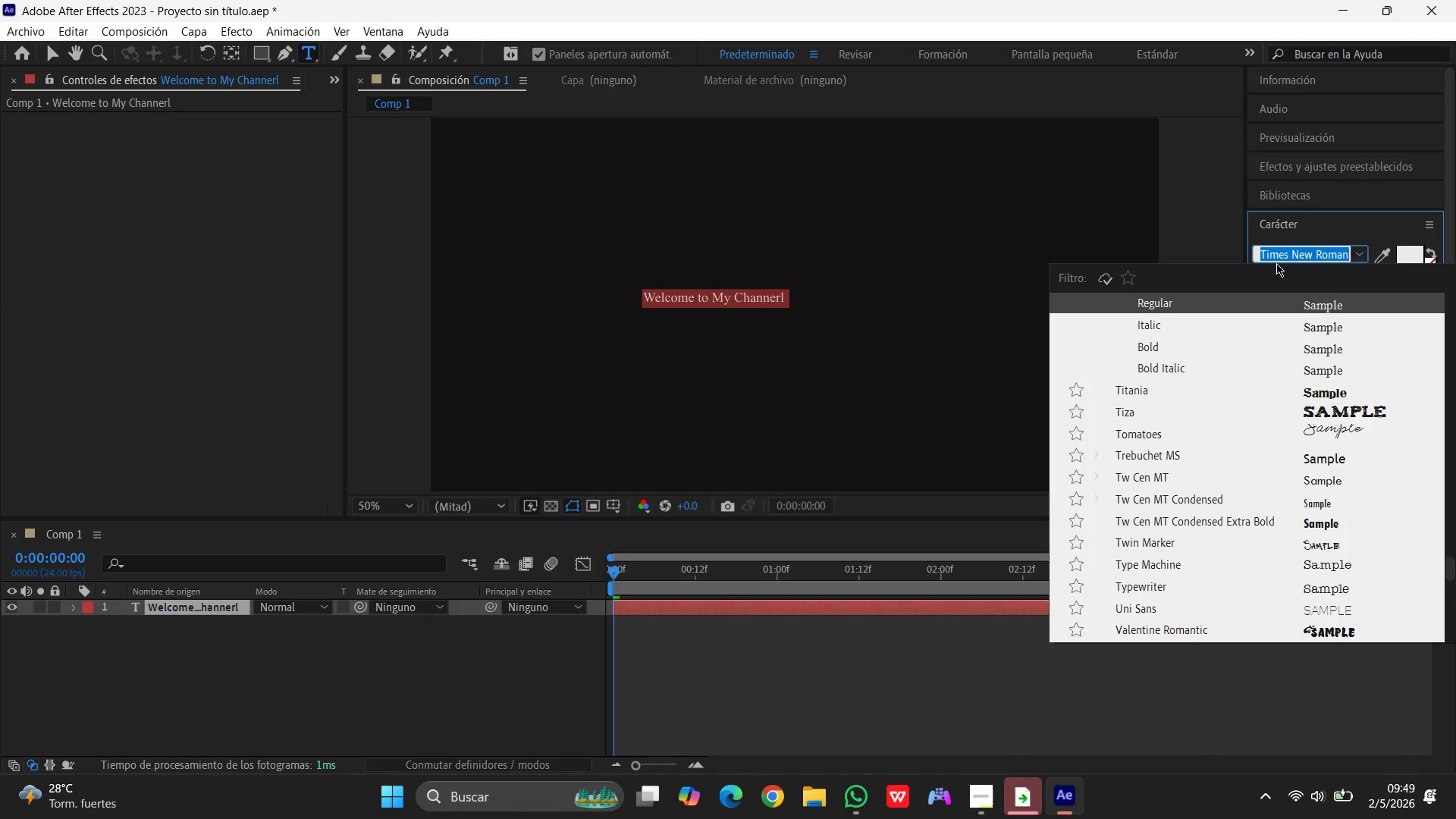 
type(mons)
 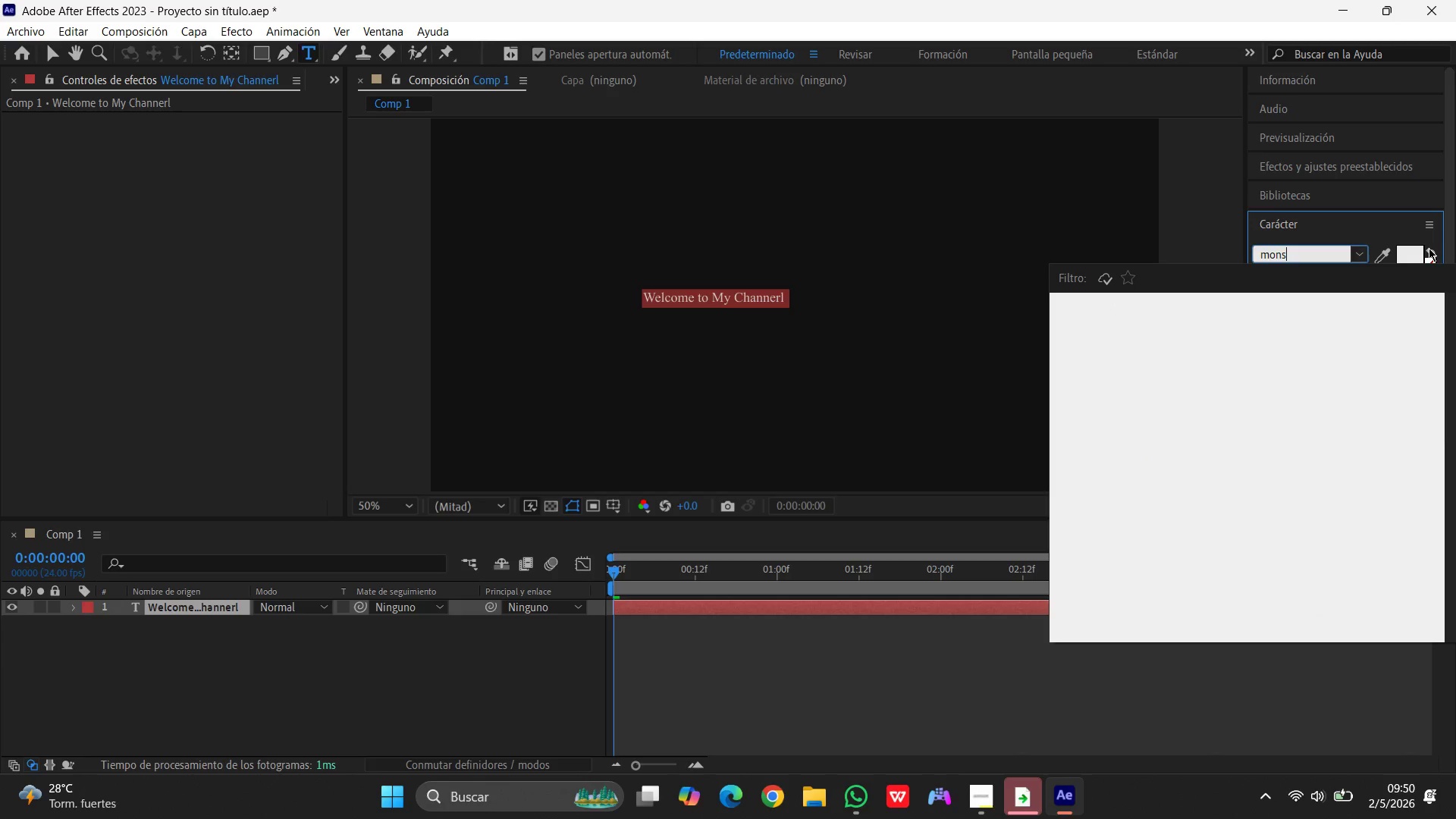 
key(Backspace)
 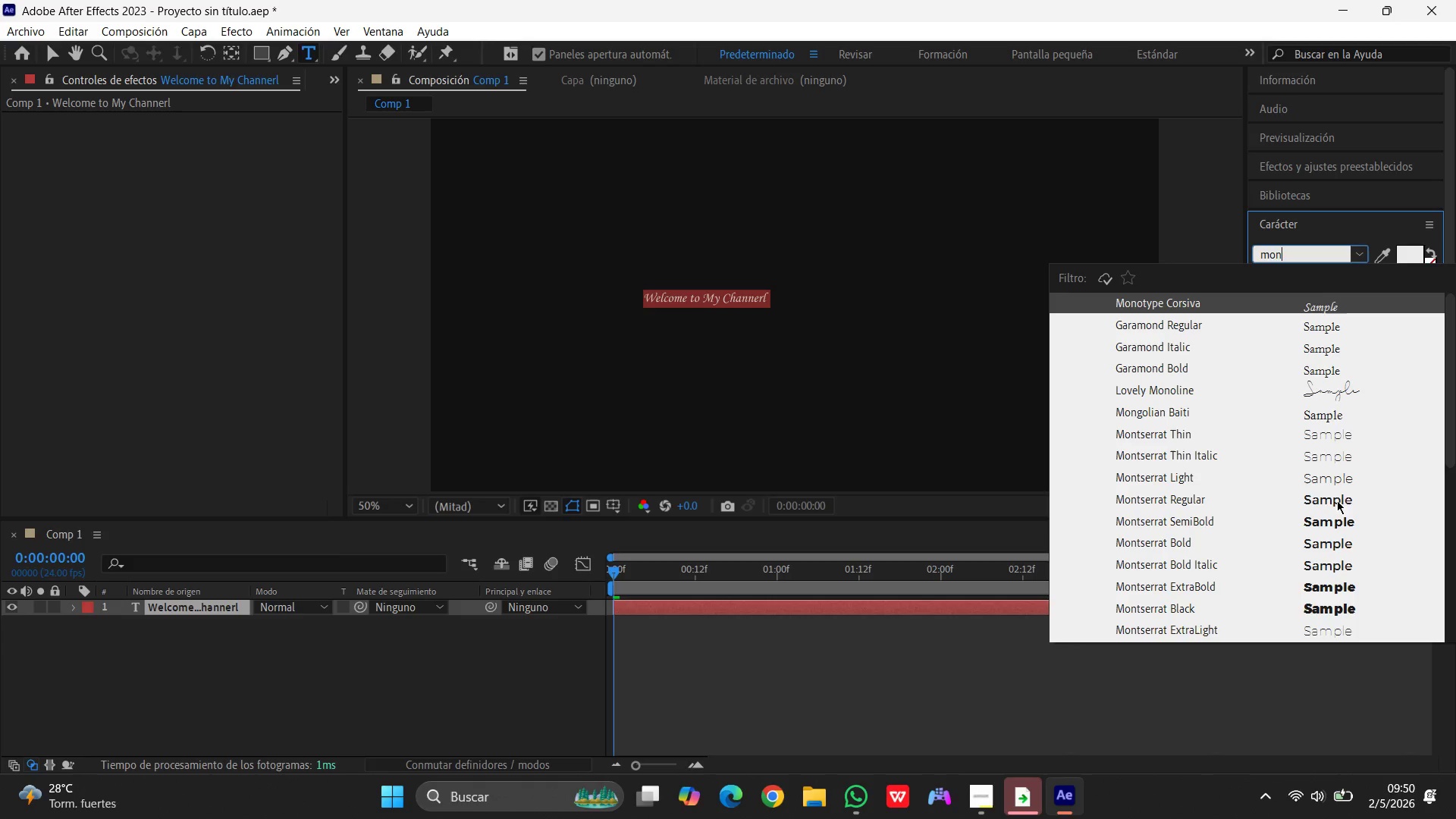 
left_click([1193, 538])
 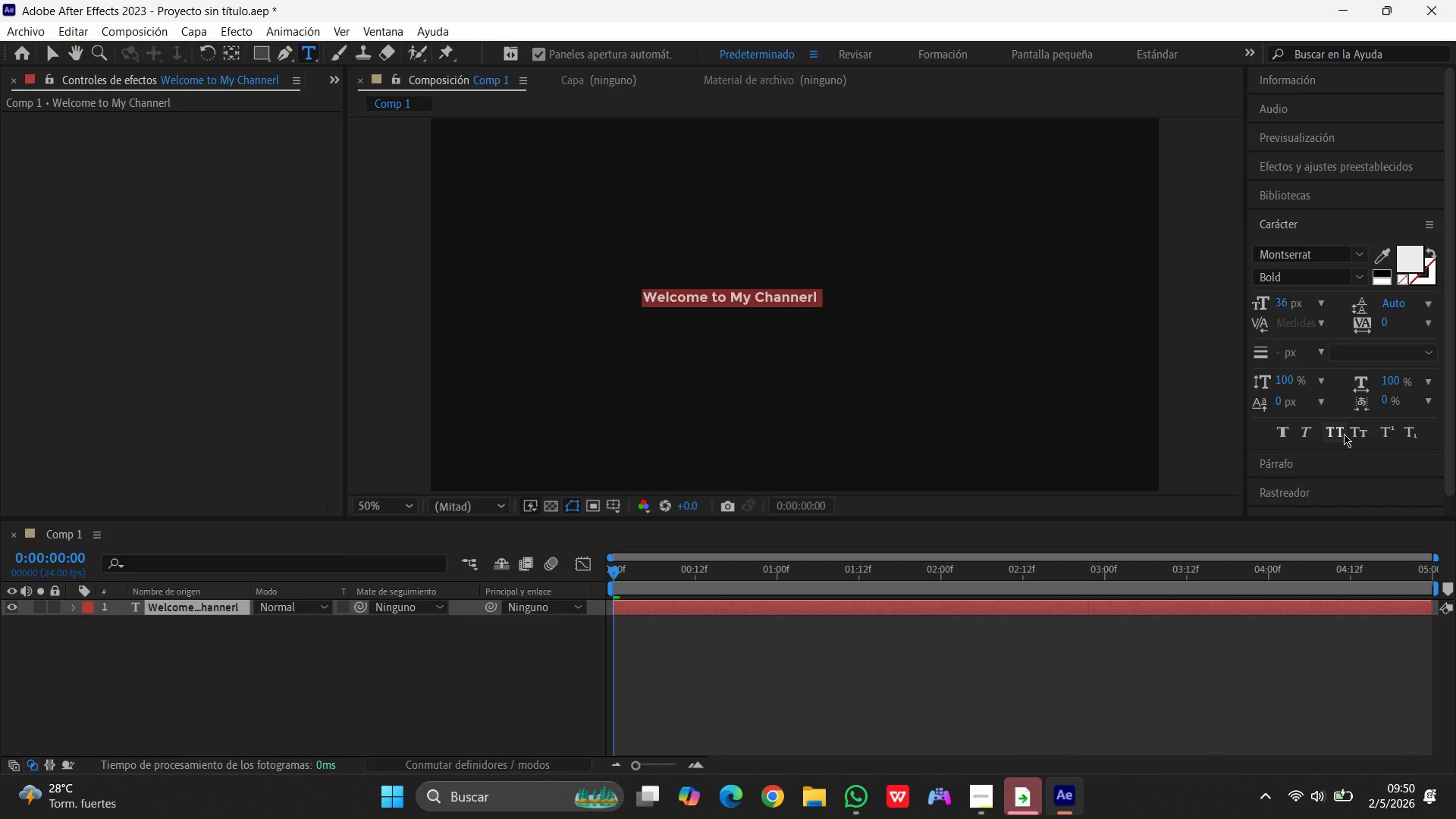 
left_click([1282, 297])
 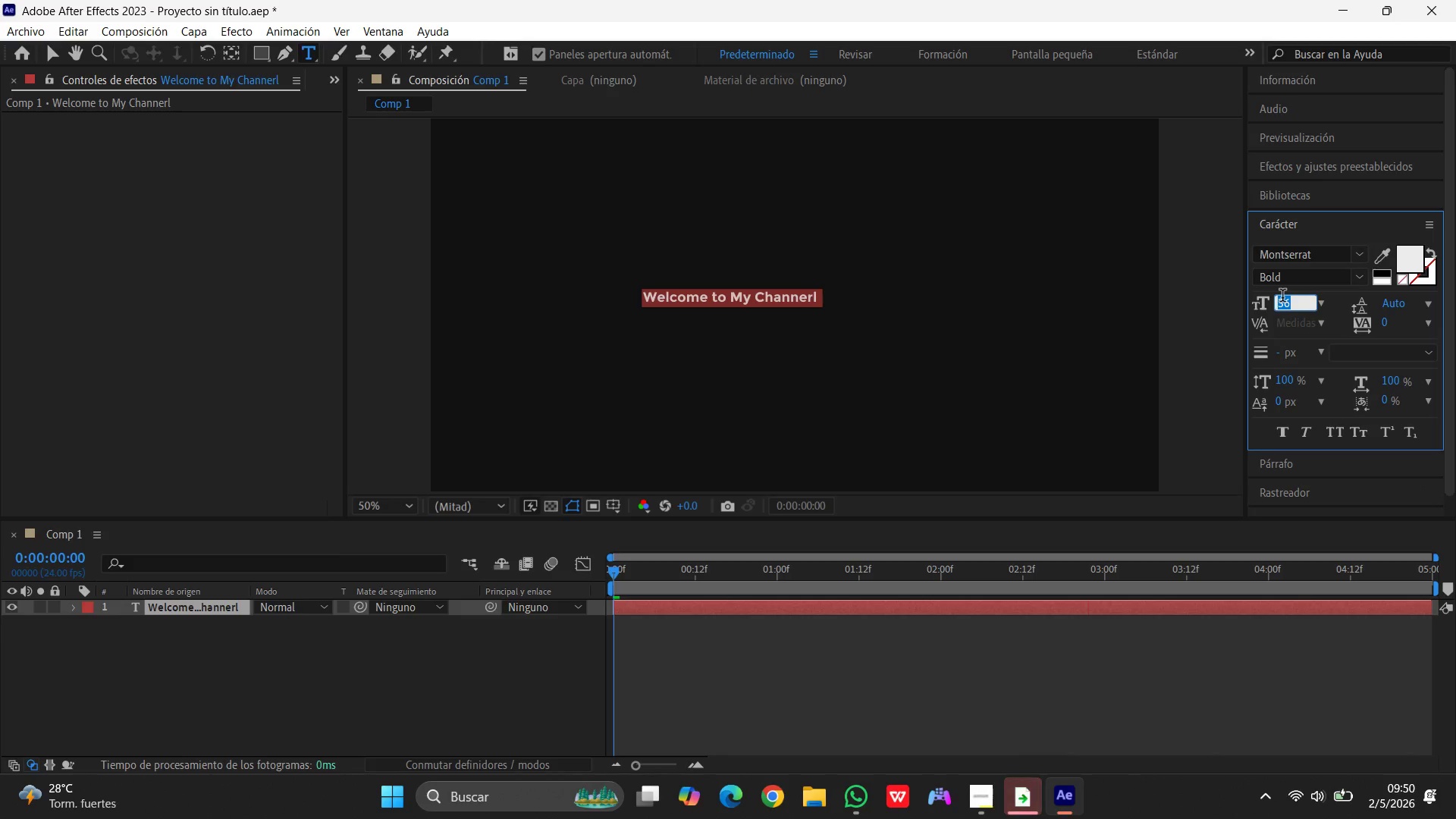 
key(Numpad1)
 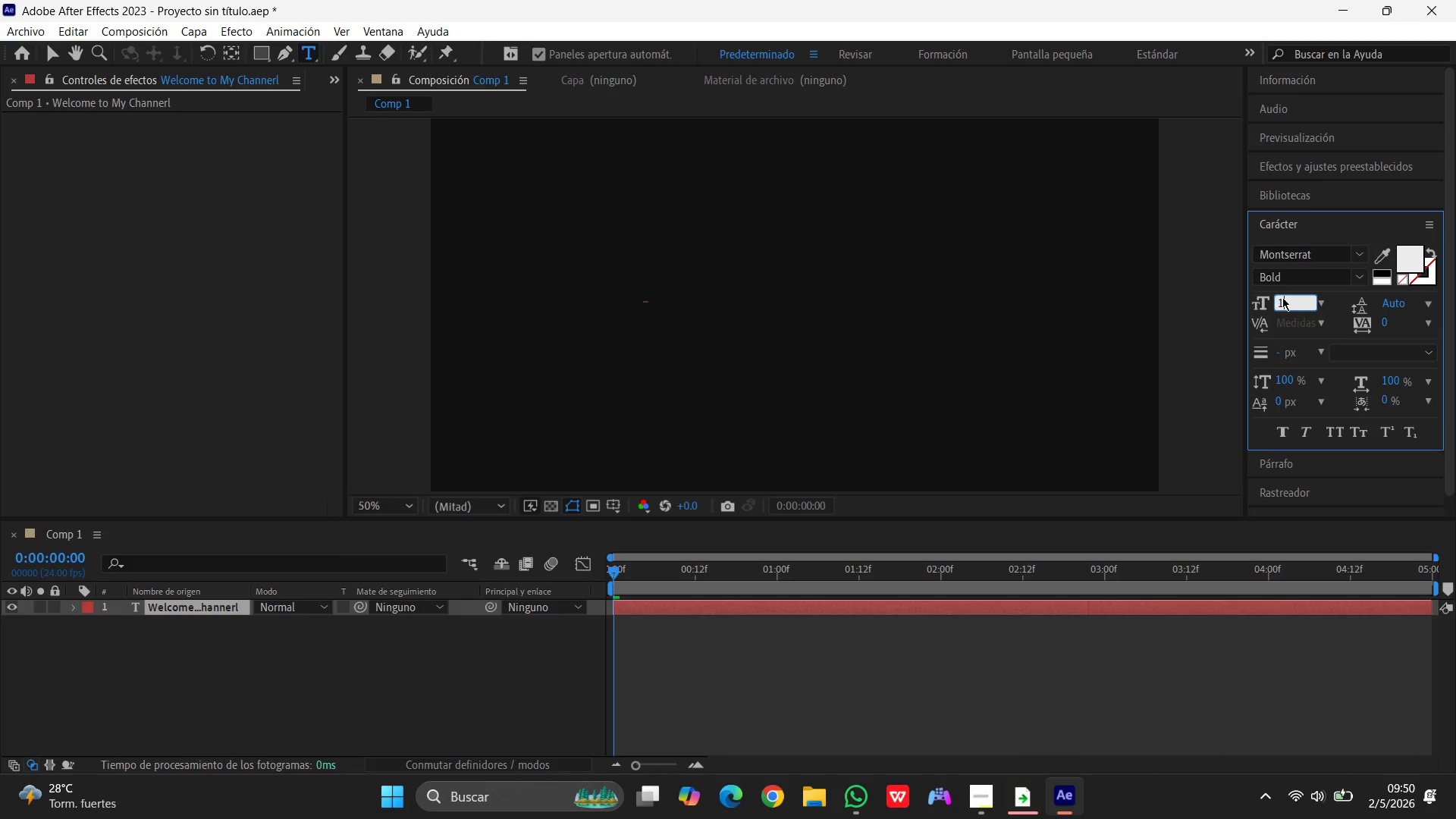 
key(Numpad2)
 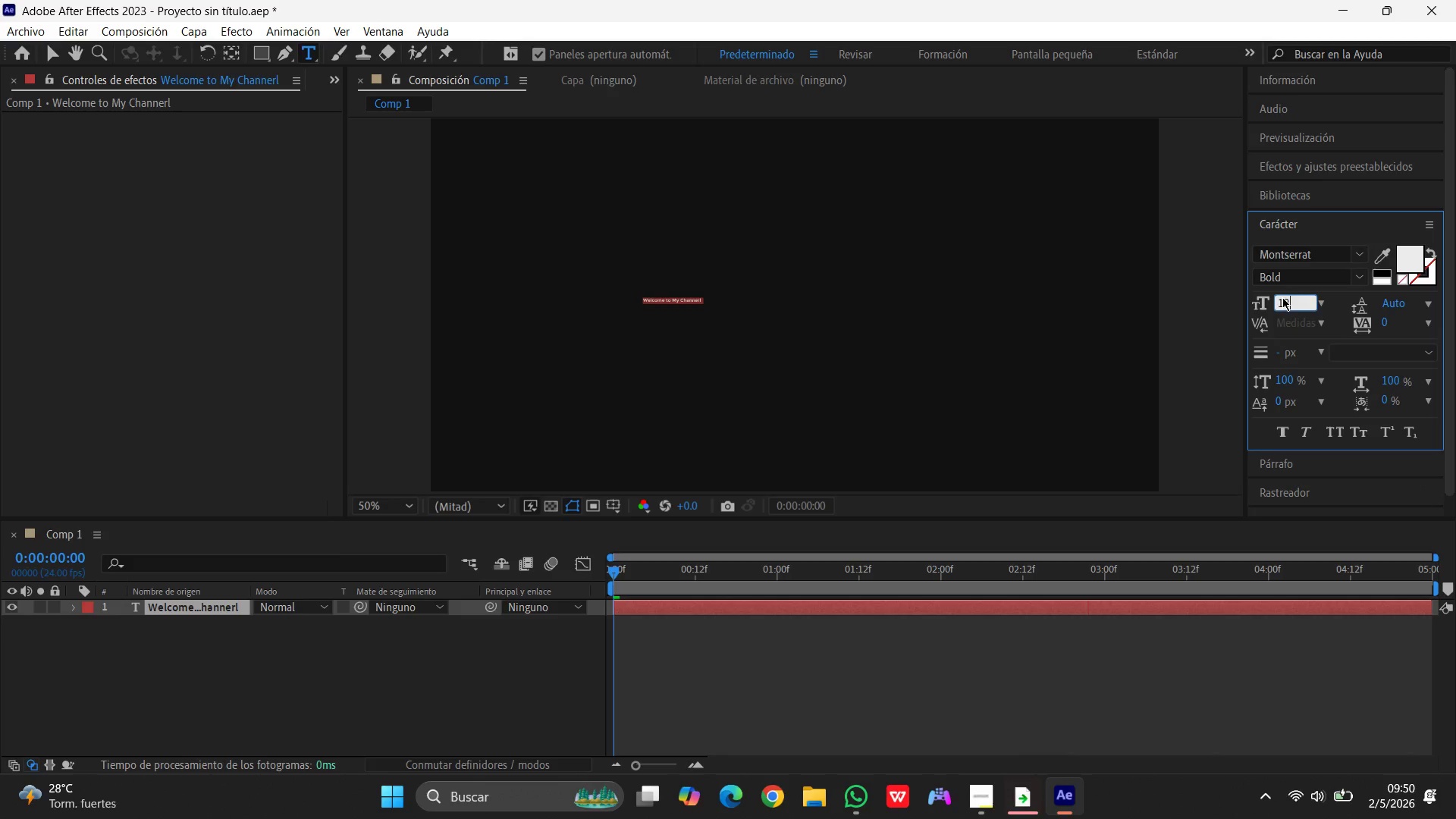 
key(Numpad0)
 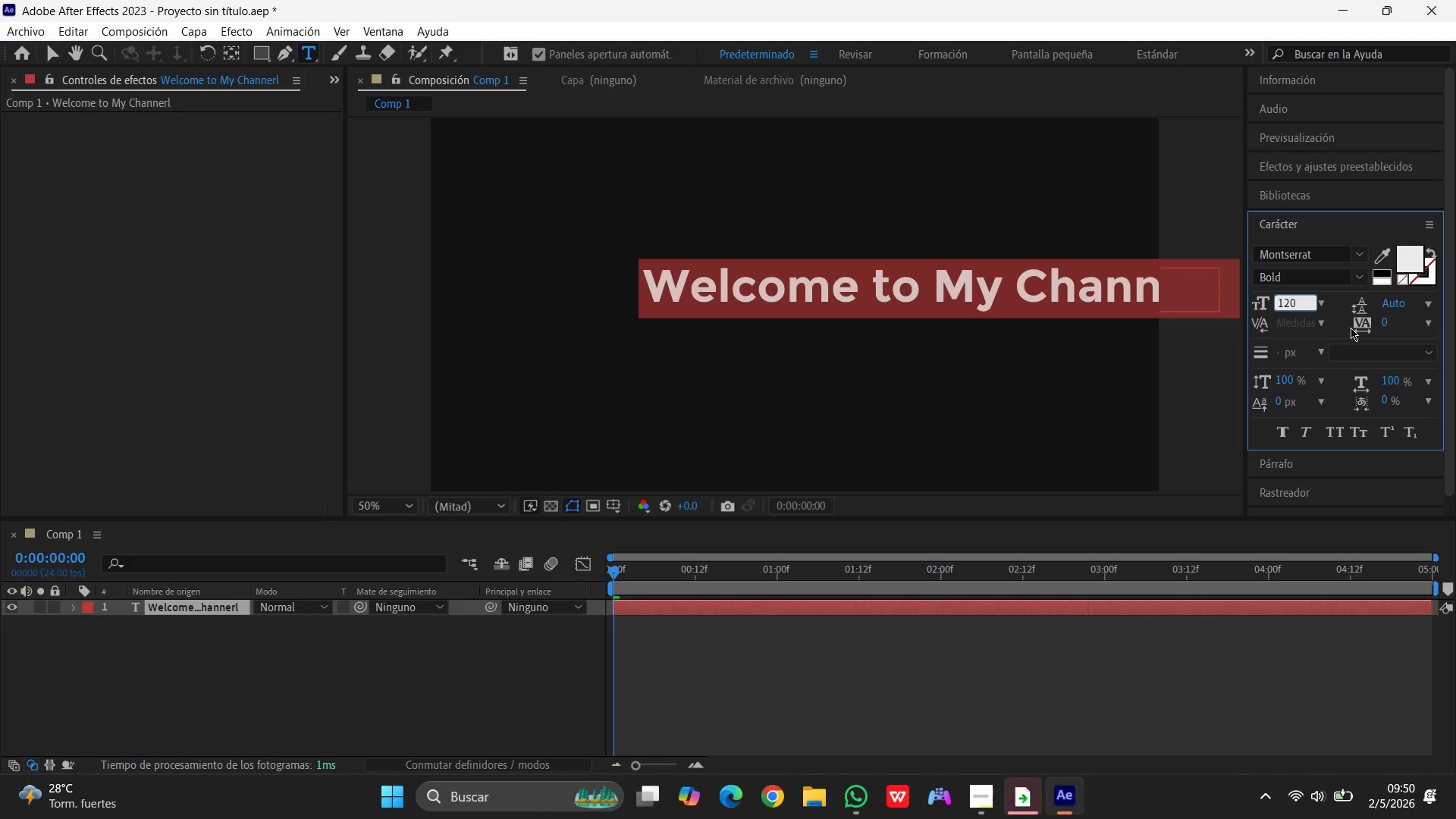 
wait(6.69)
 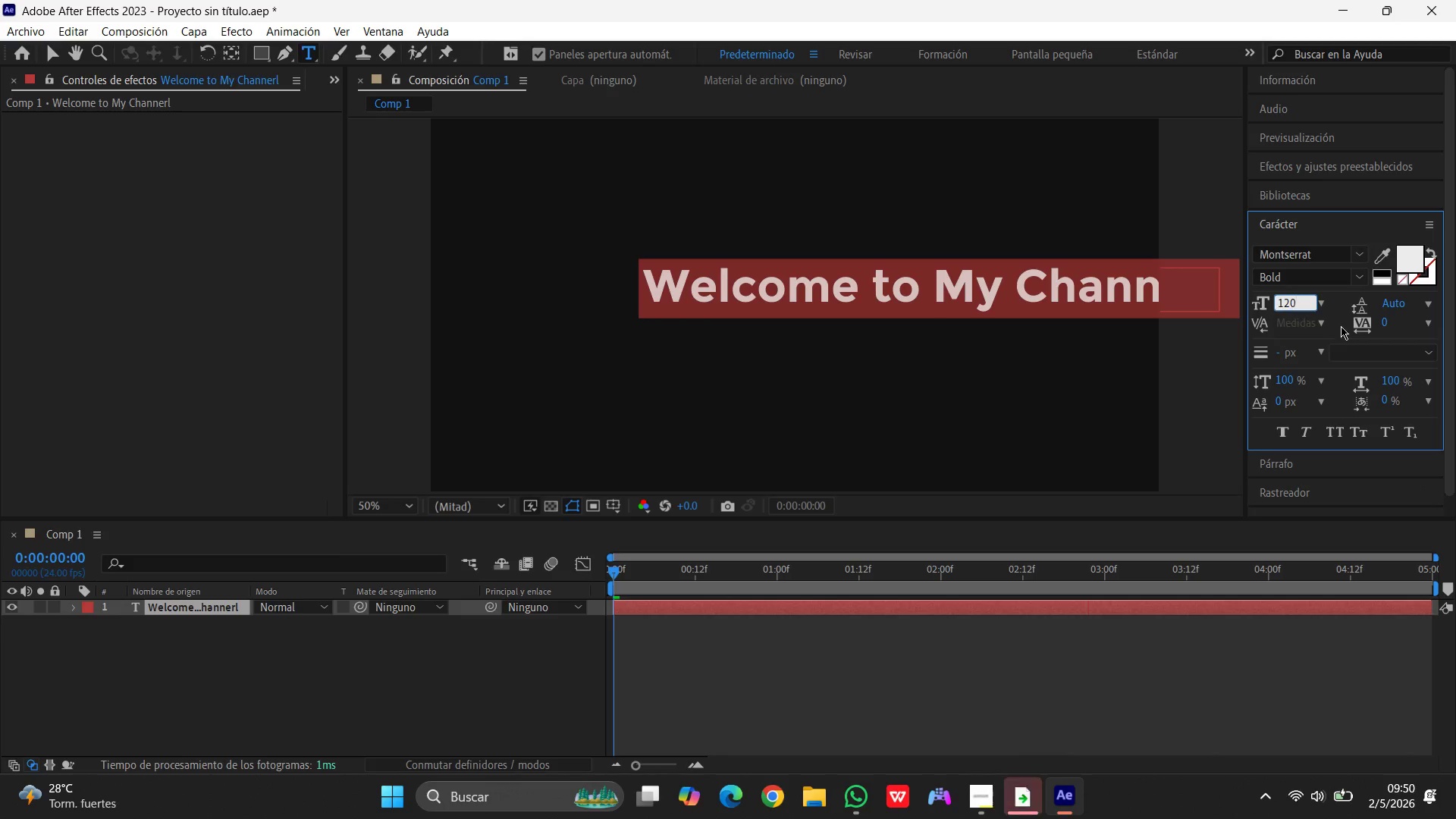 
left_click([1377, 278])
 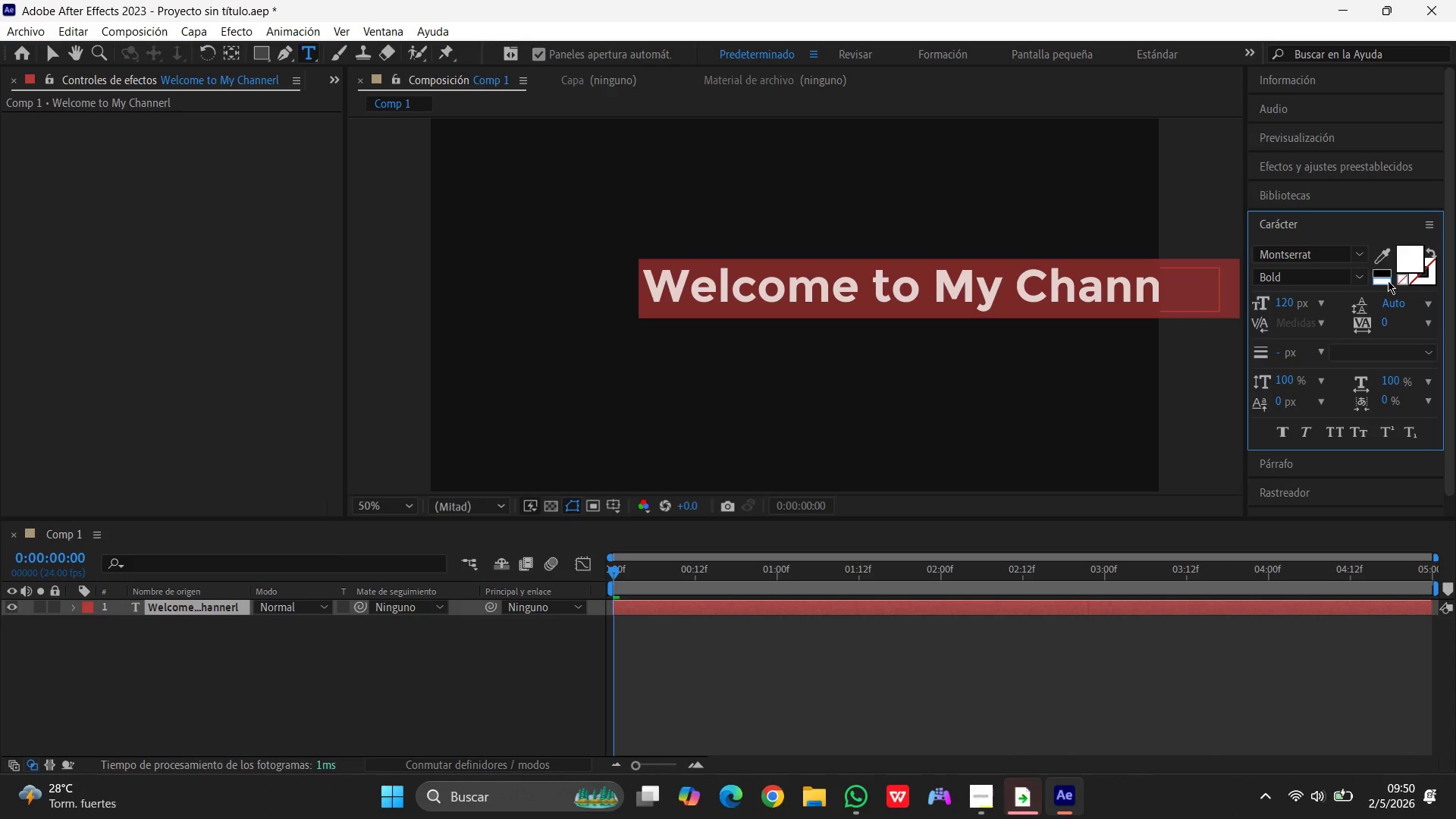 
left_click([1386, 281])
 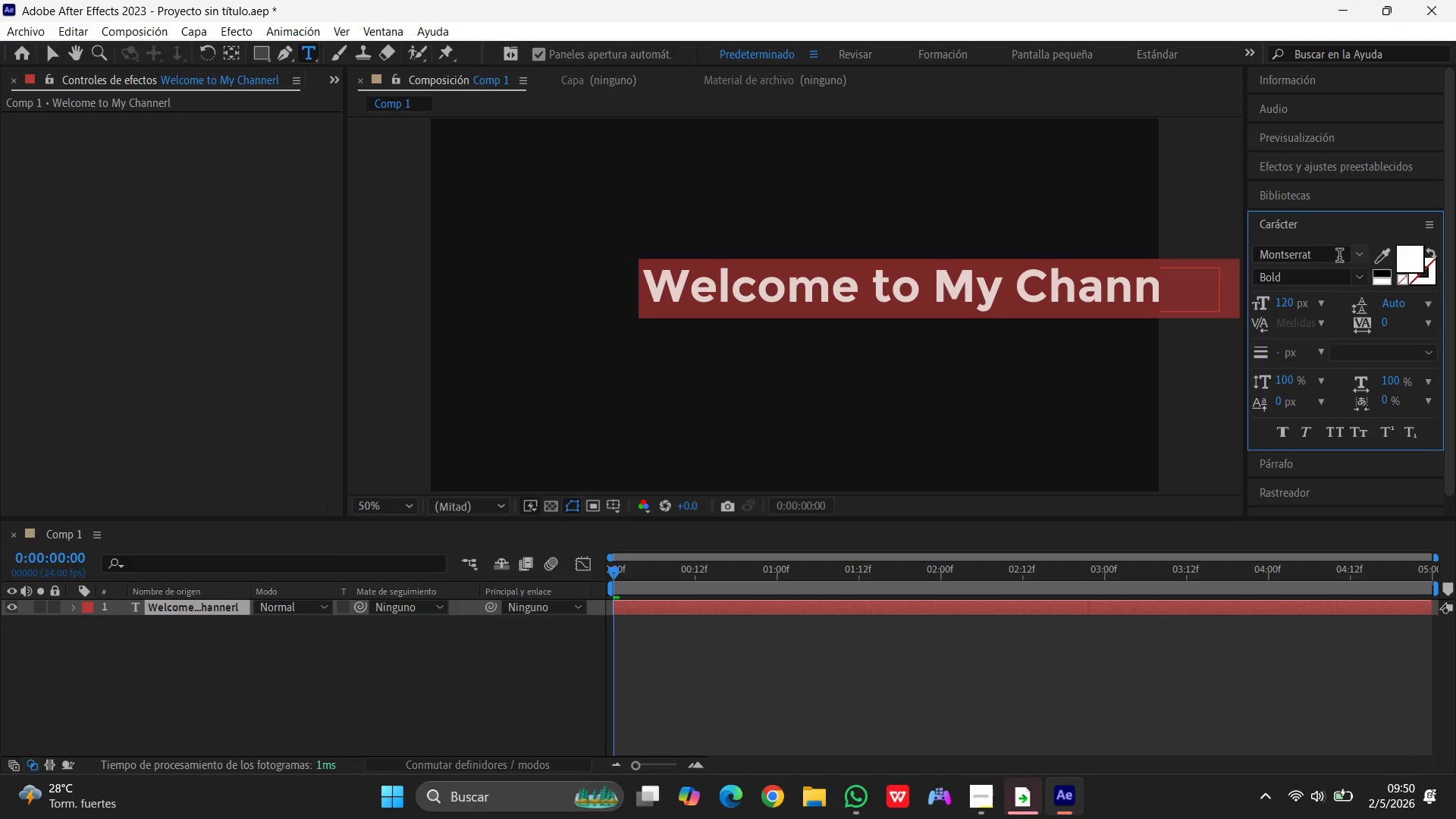 
left_click([1361, 252])
 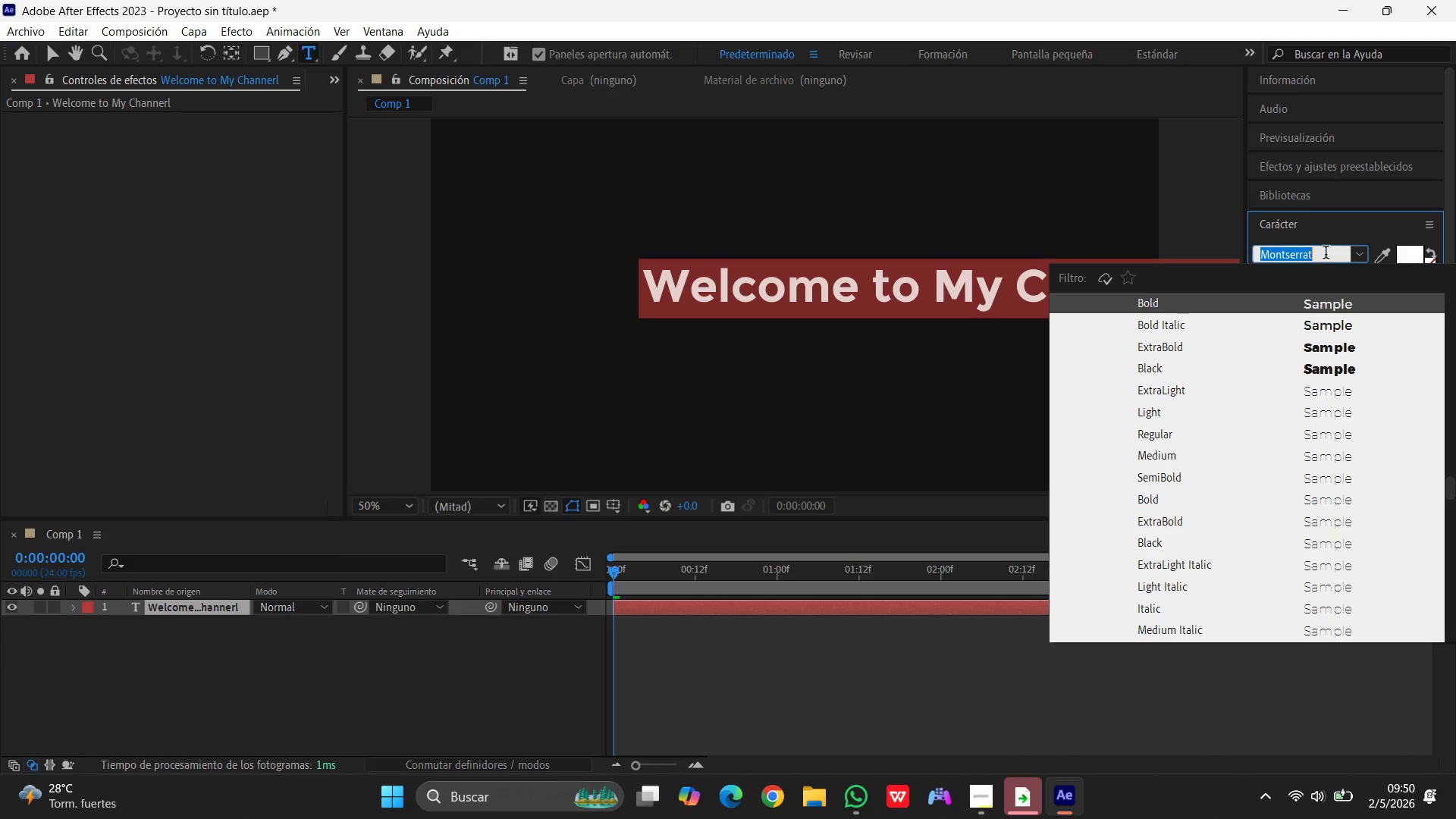 
key(Backspace)
 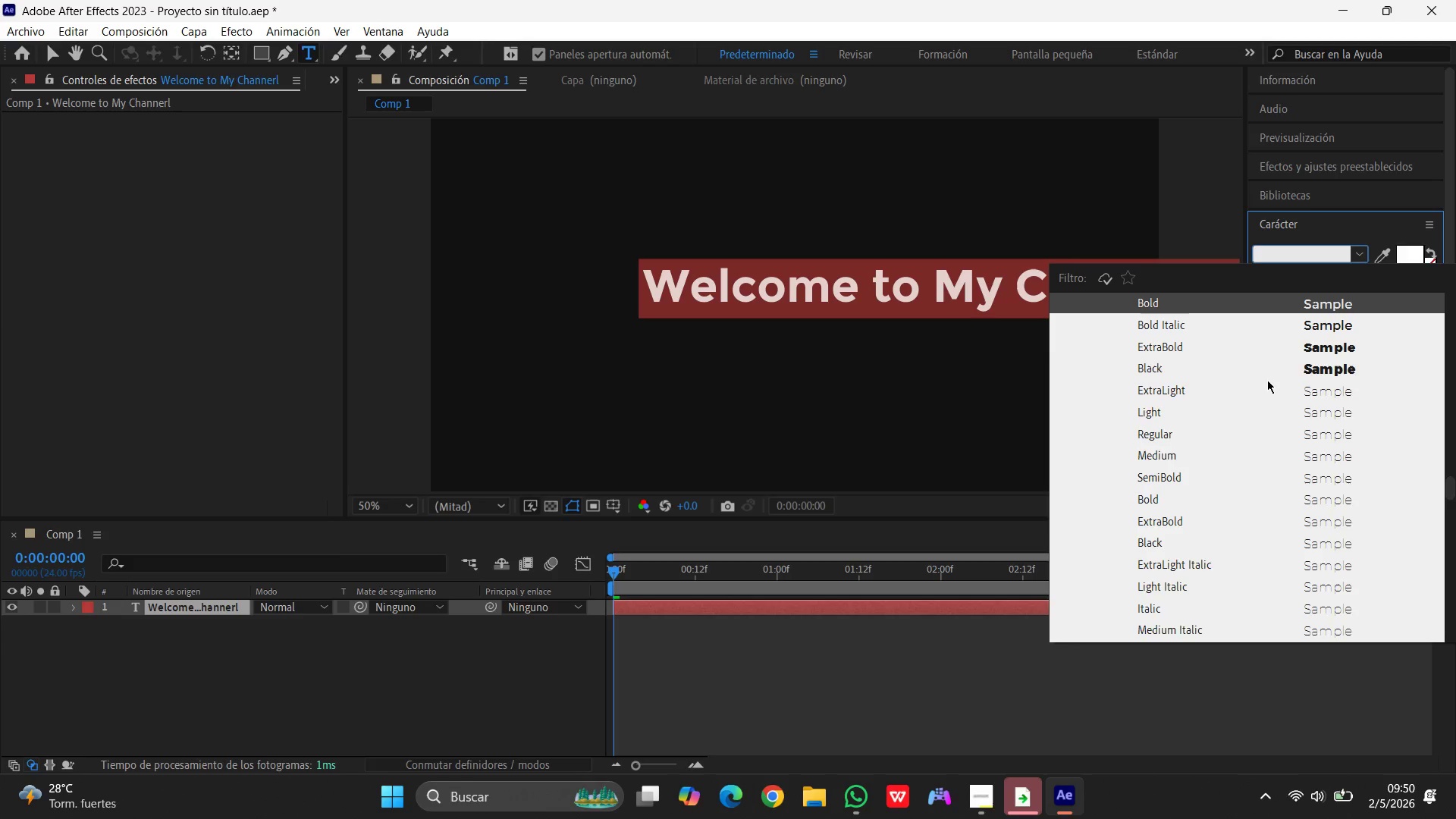 
scroll: coordinate [1267, 380], scroll_direction: up, amount: 16.0
 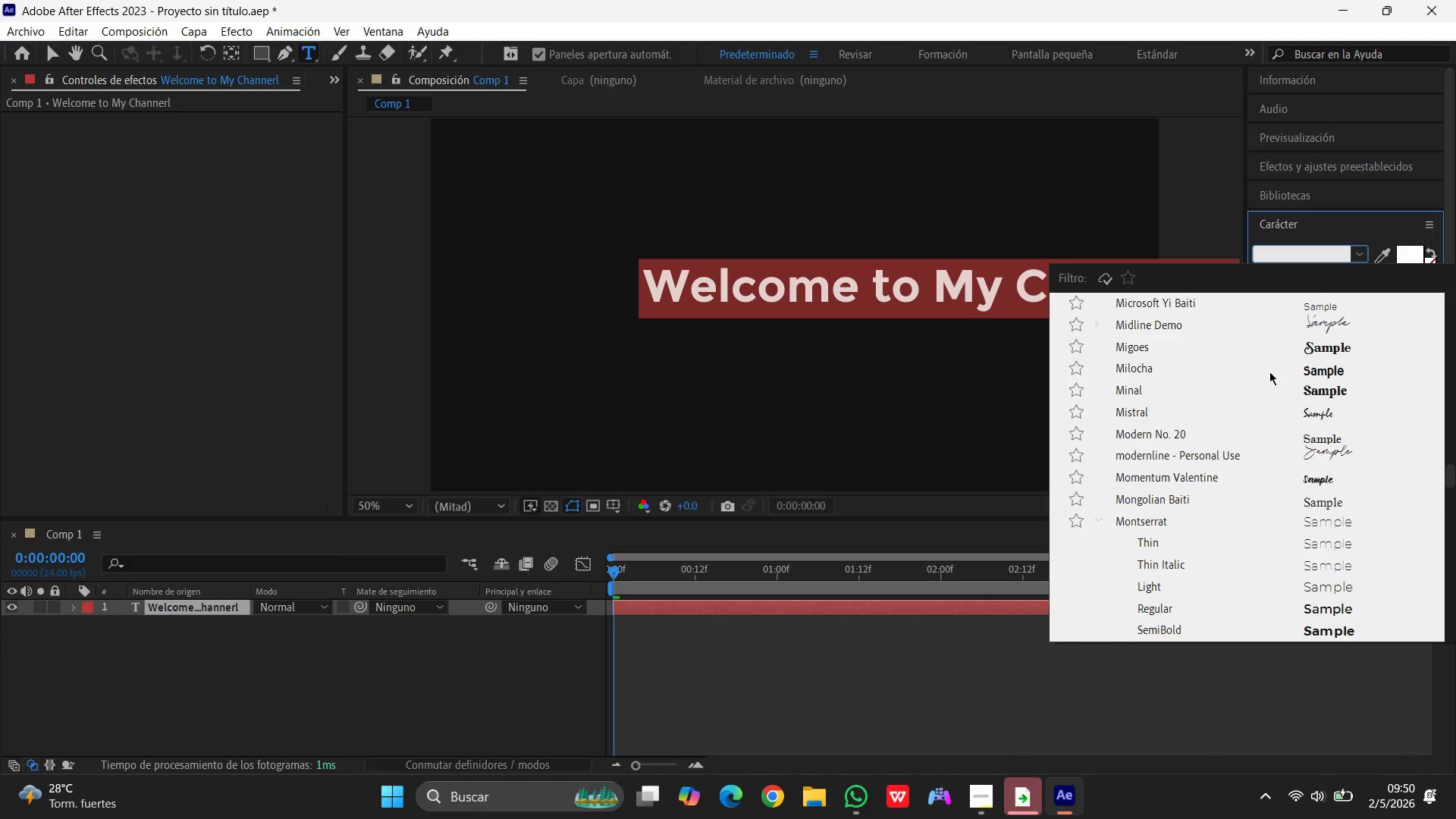 
left_click([1269, 371])
 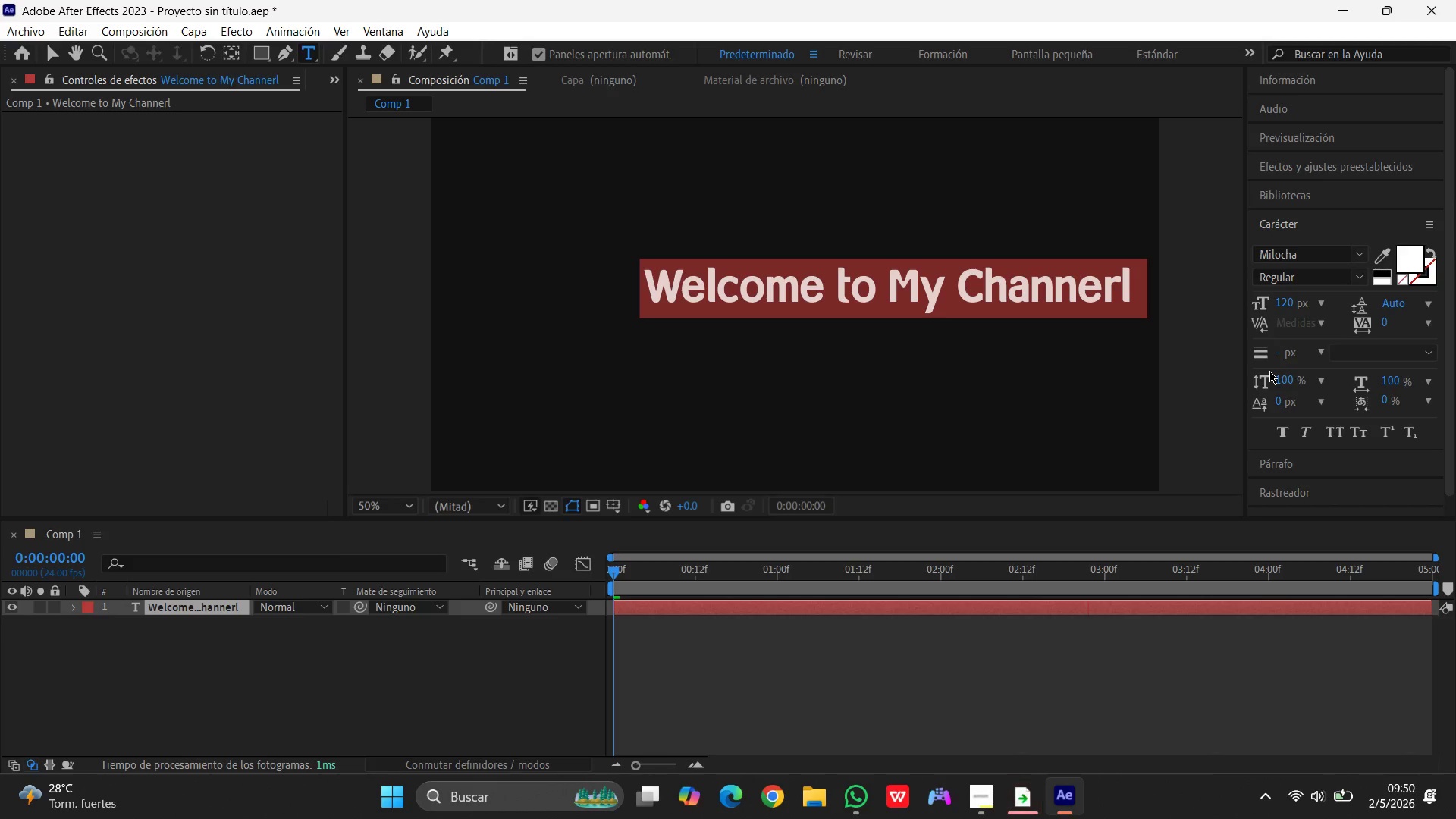 
scroll: coordinate [1269, 371], scroll_direction: up, amount: 9.0
 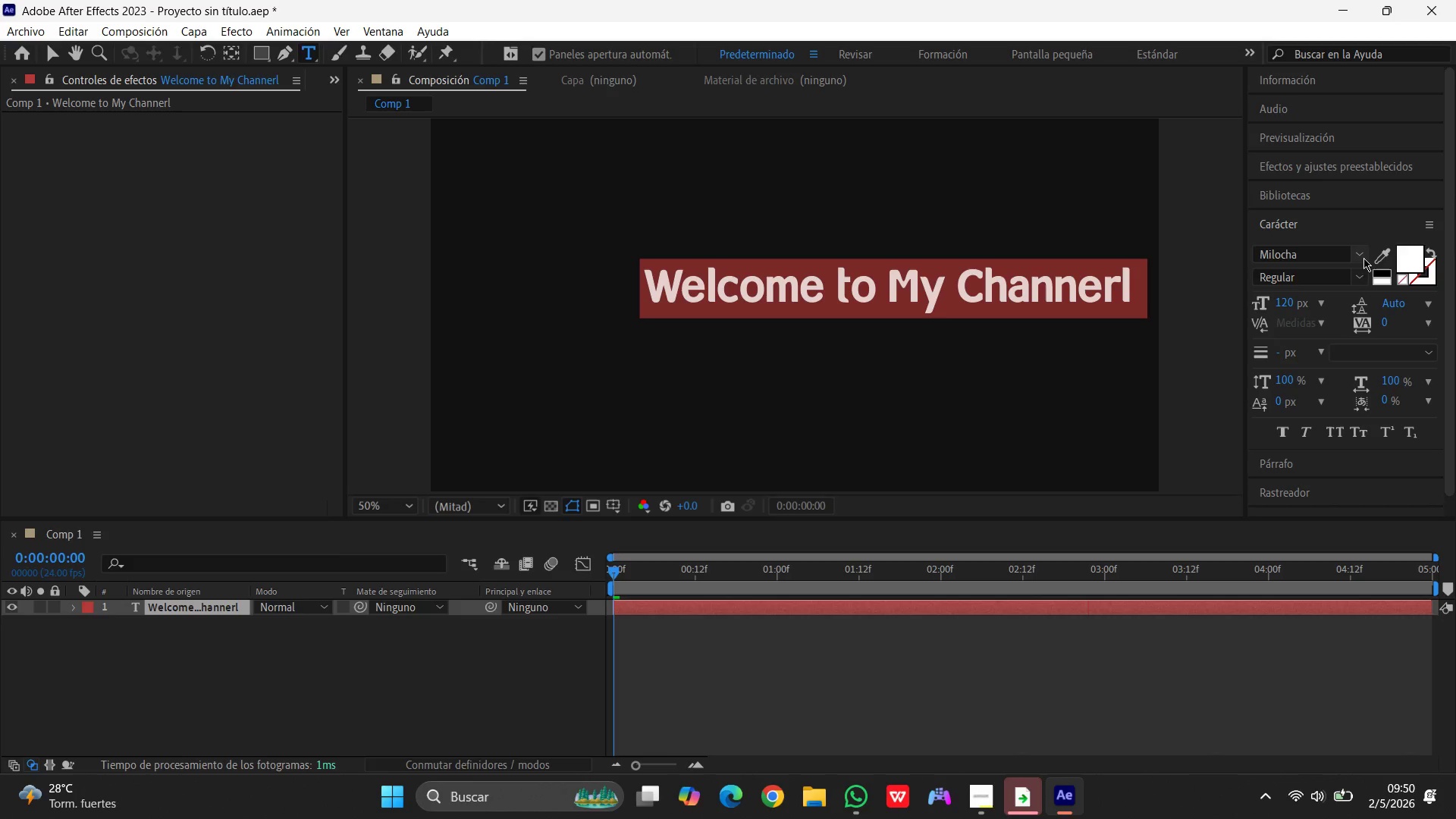 
left_click([1362, 257])
 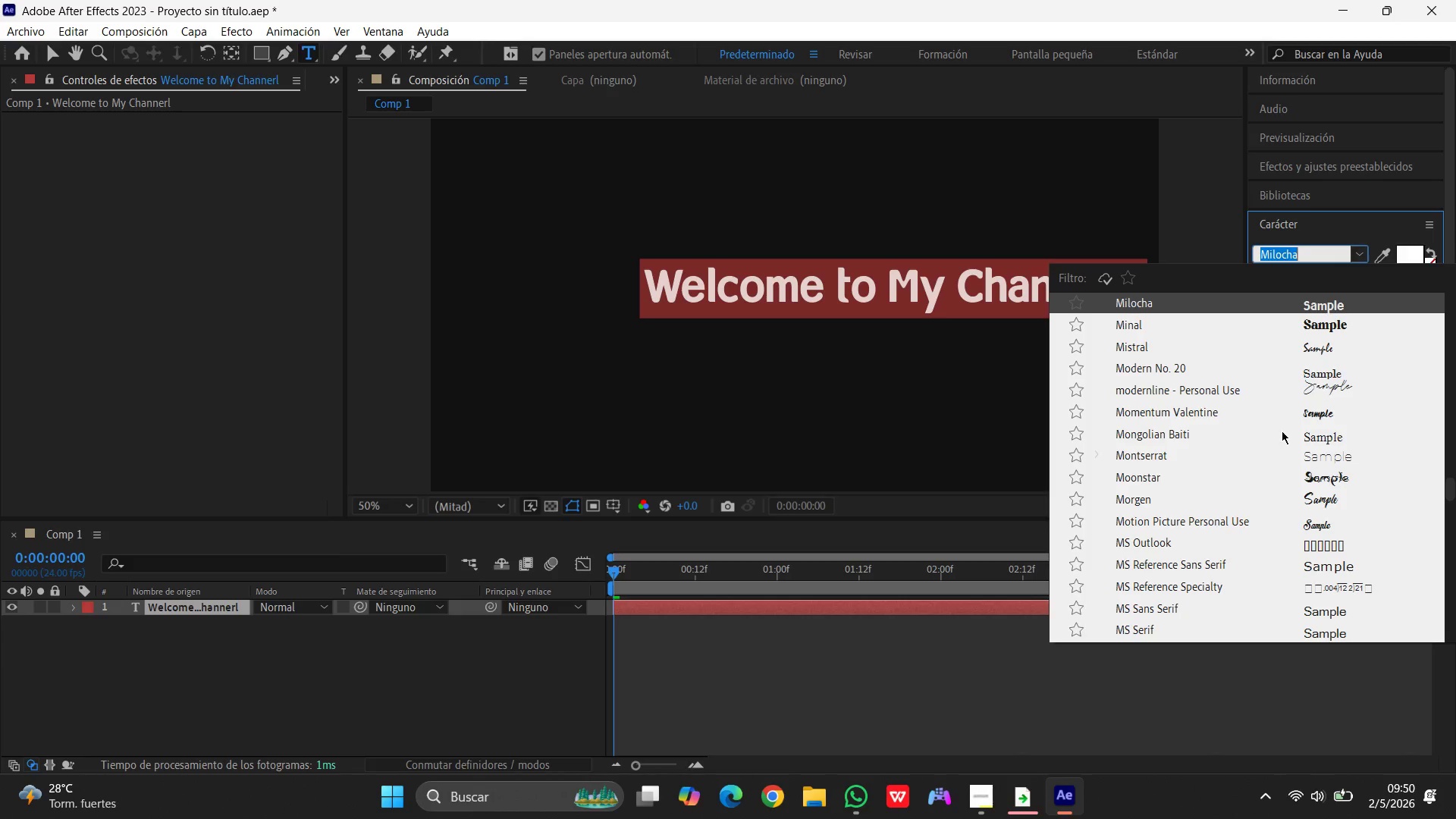 
scroll: coordinate [1279, 433], scroll_direction: up, amount: 11.0
 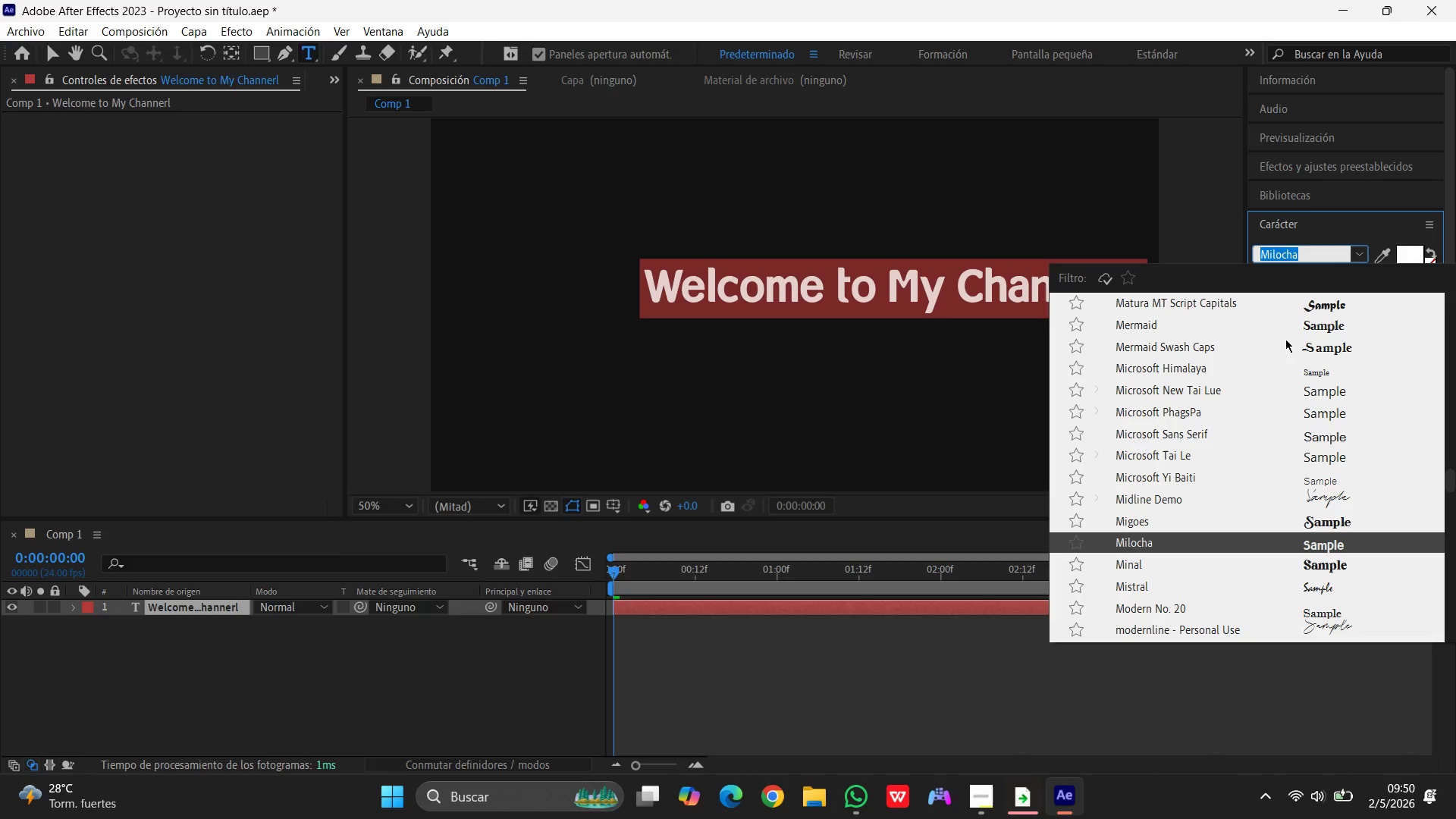 
left_click([1288, 330])
 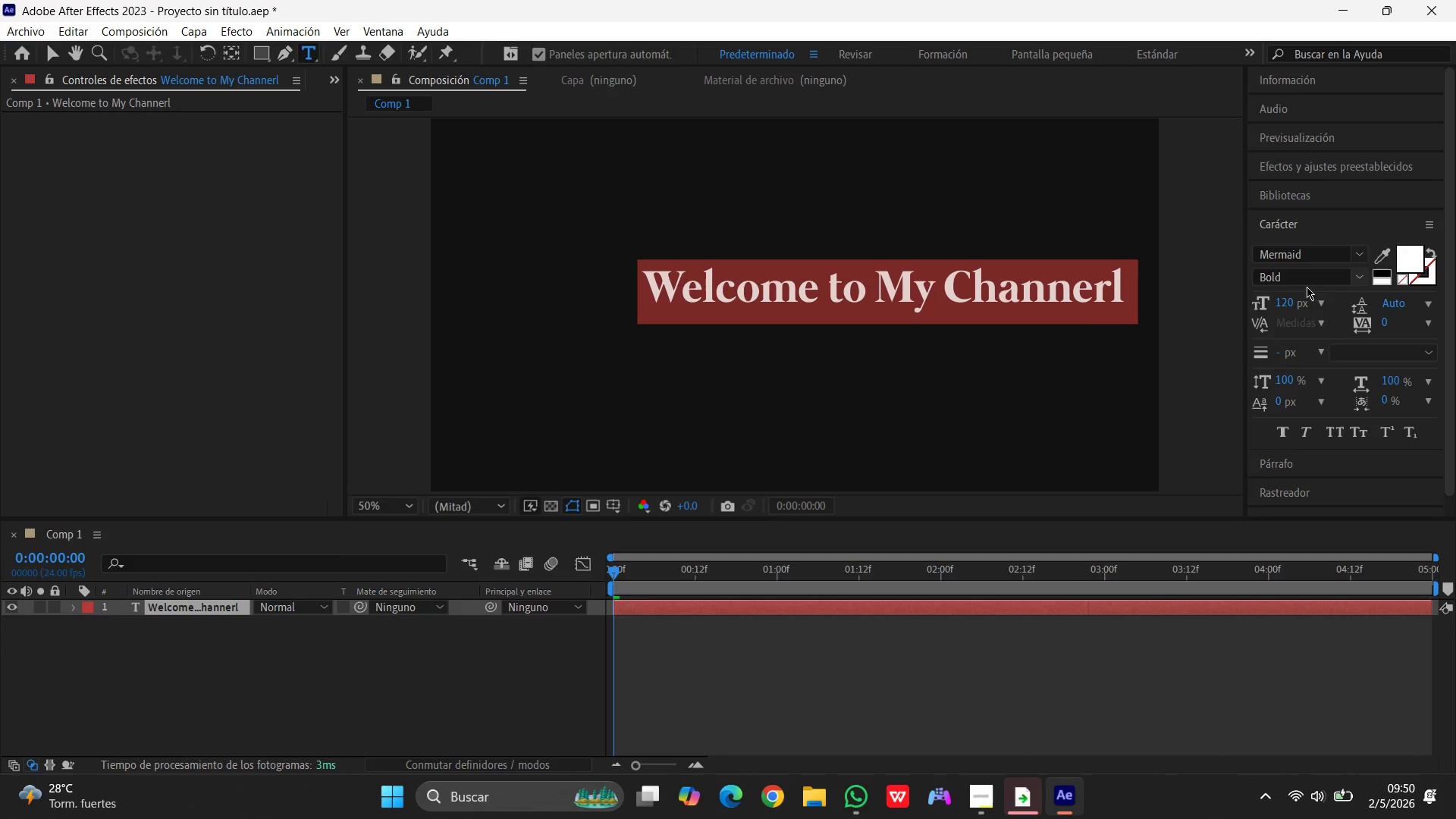 
left_click([1107, 298])
 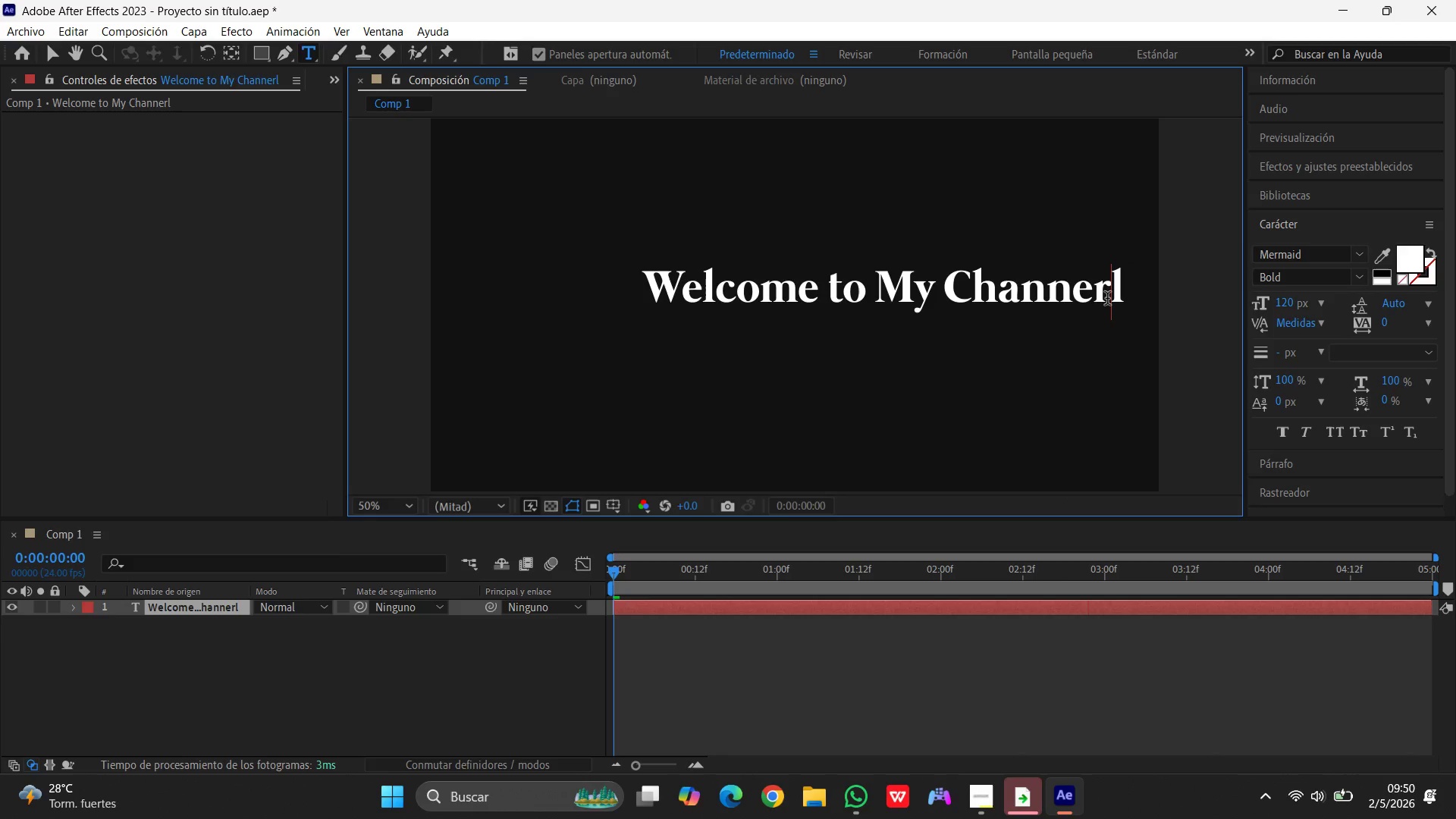 
key(Backspace)
 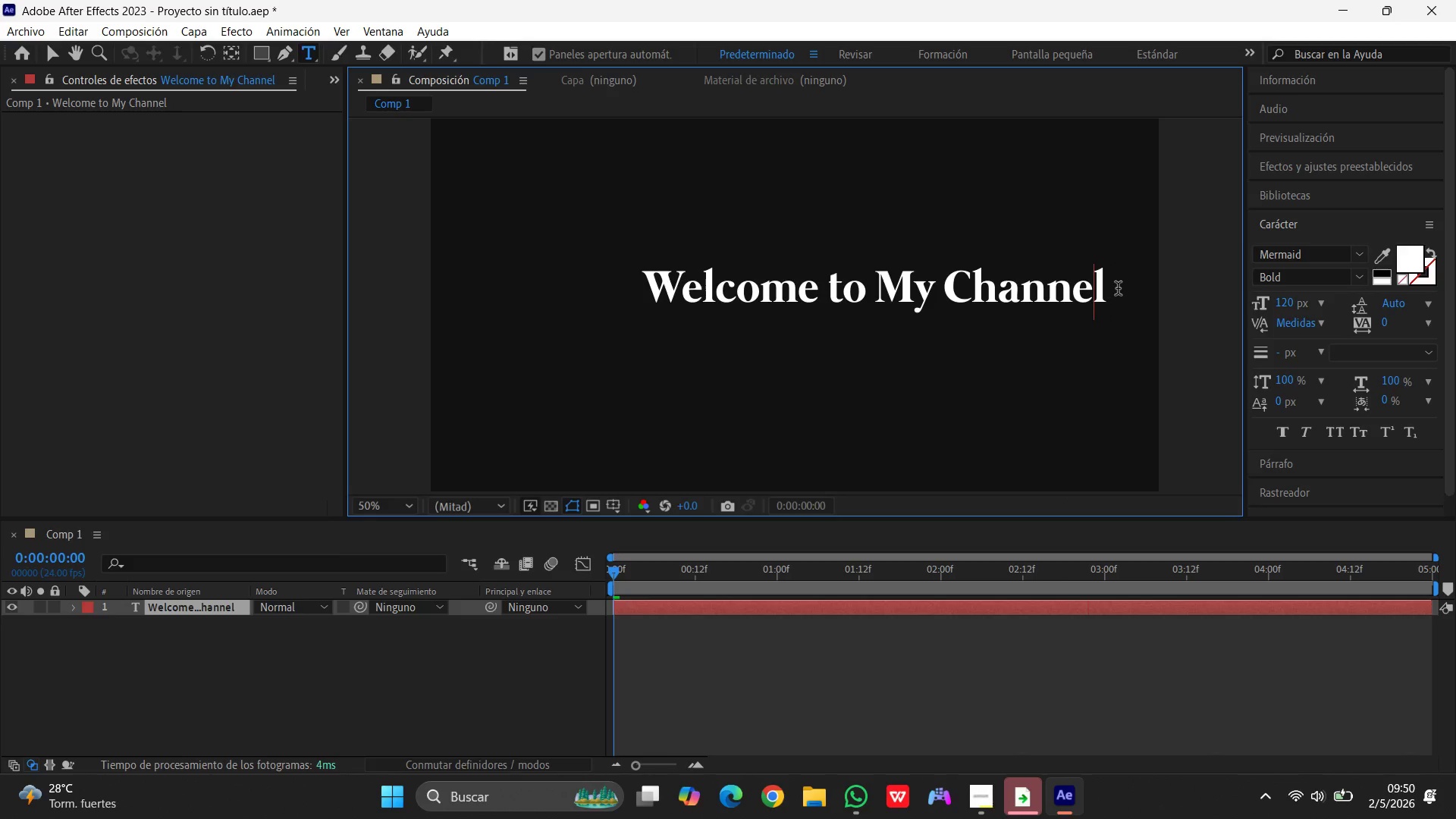 
left_click_drag(start_coordinate=[1125, 286], to_coordinate=[630, 280])
 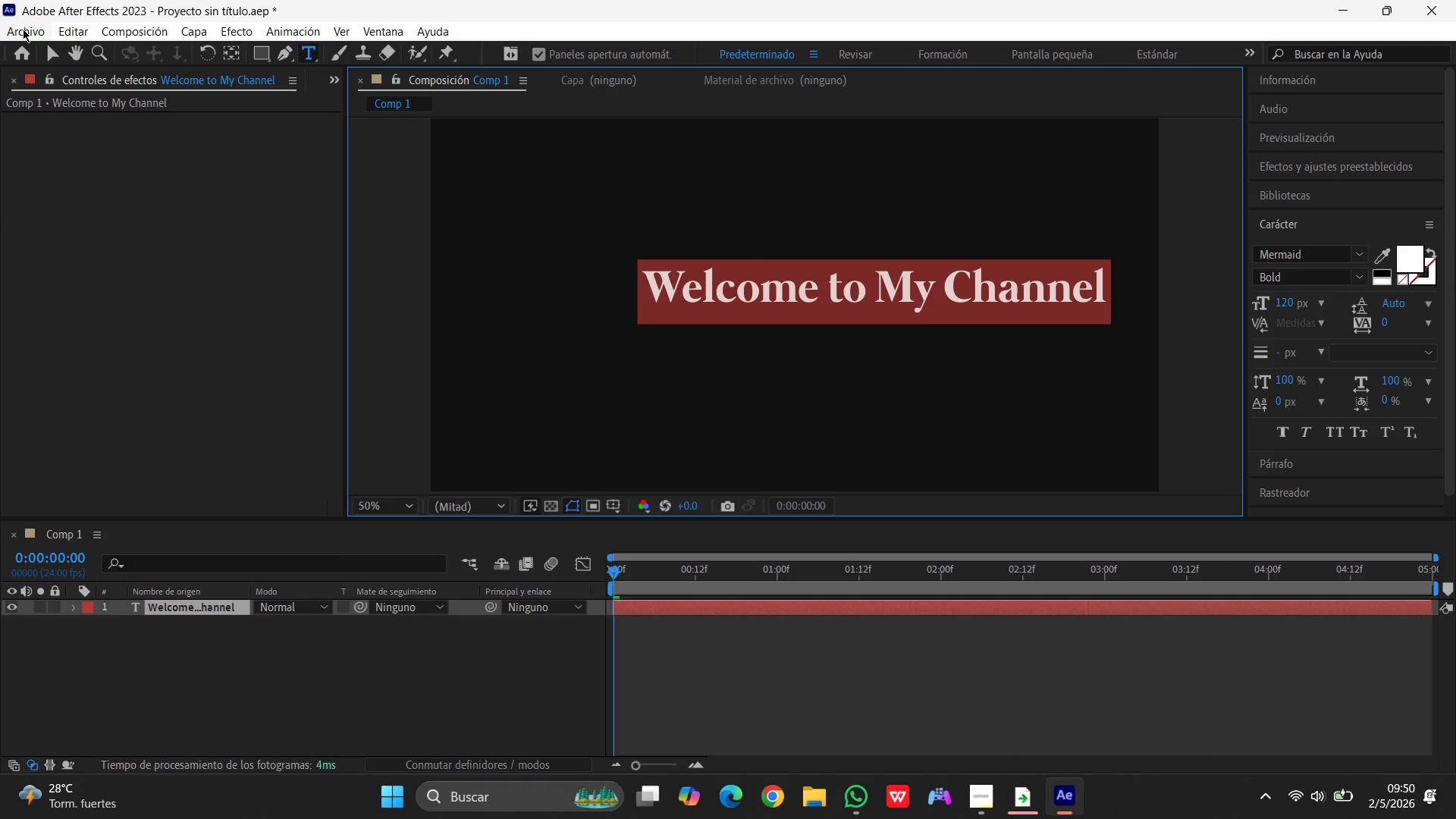 
left_click([49, 51])
 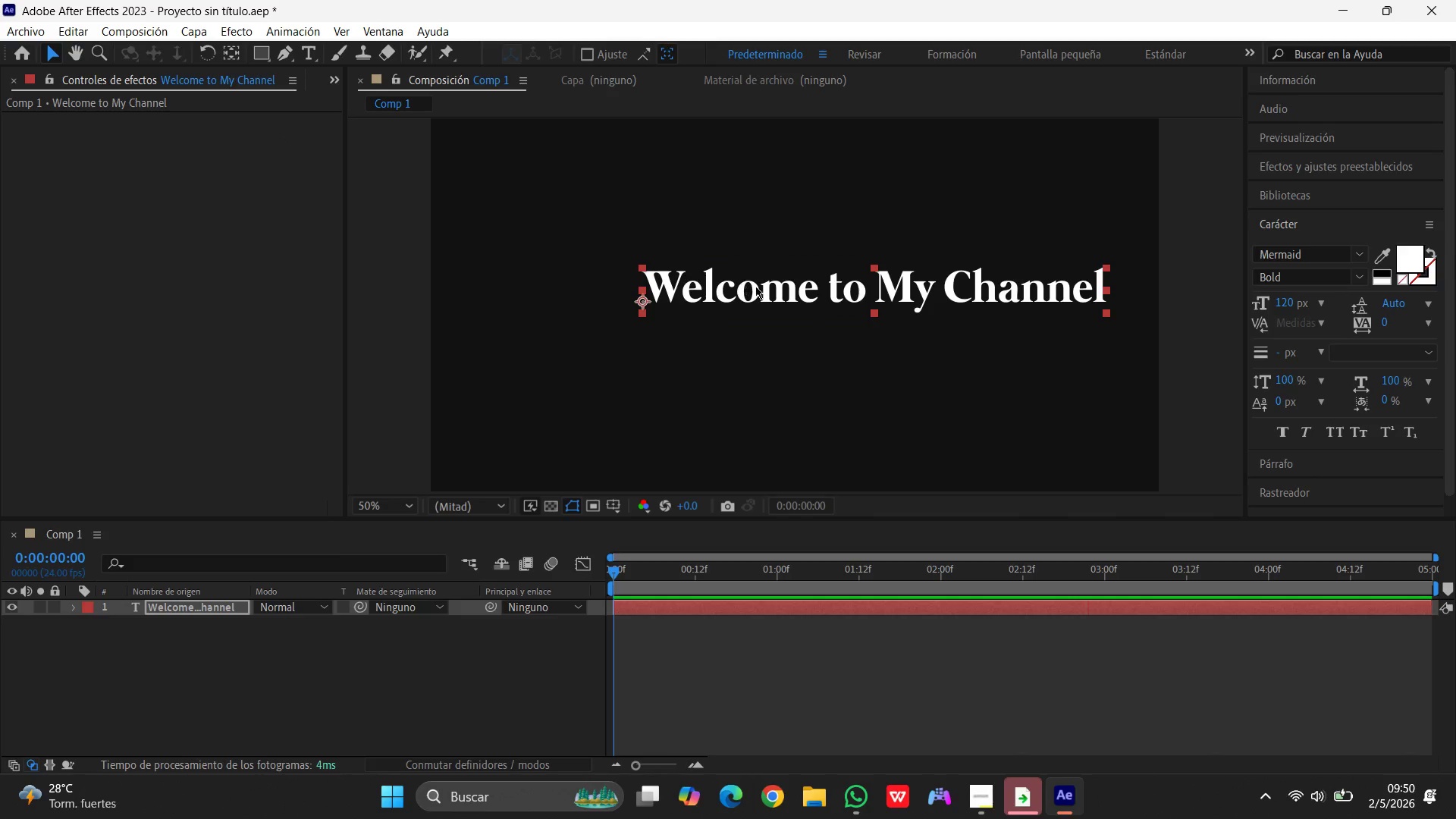 
left_click_drag(start_coordinate=[761, 297], to_coordinate=[686, 301])
 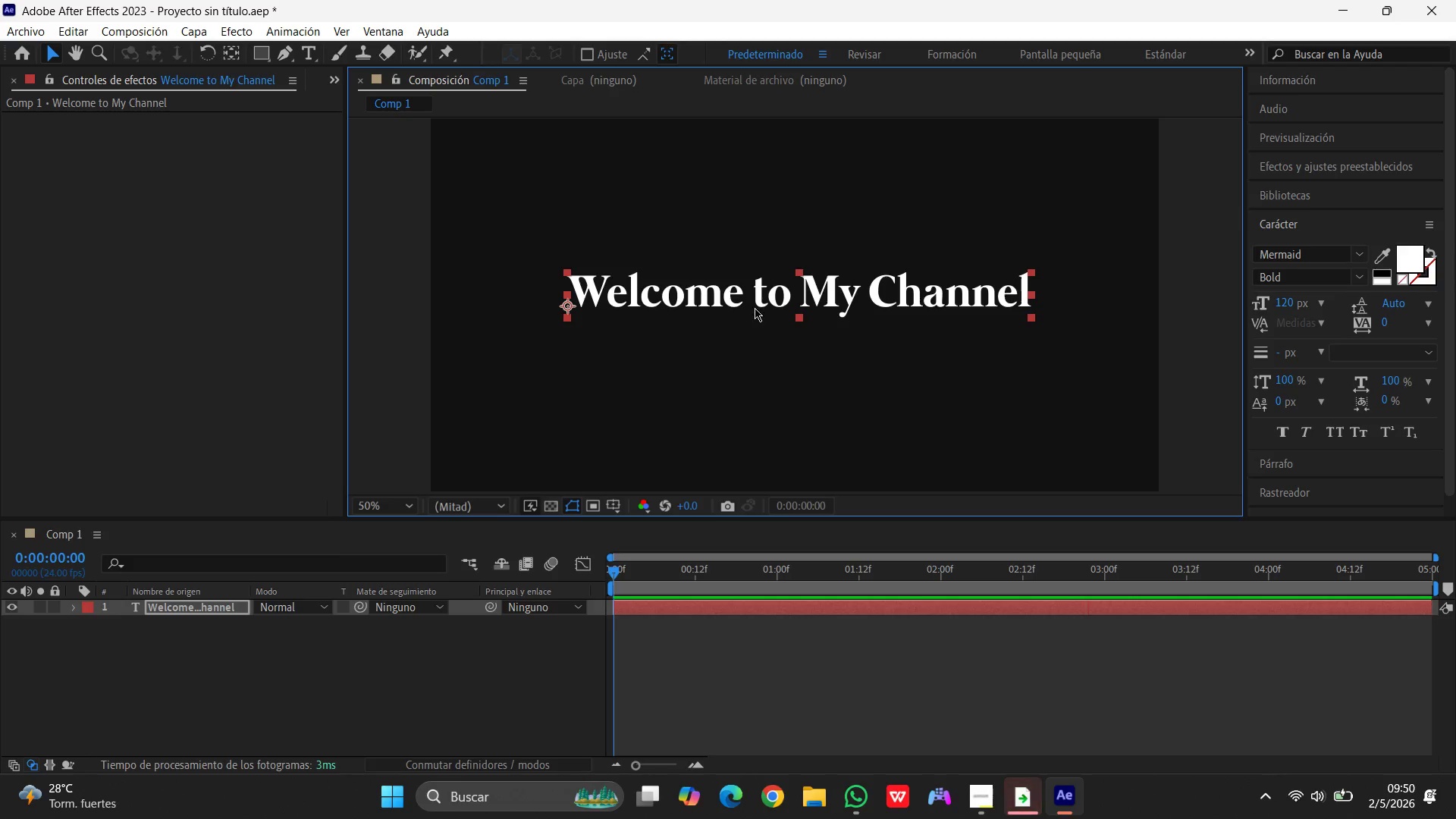 
wait(6.62)
 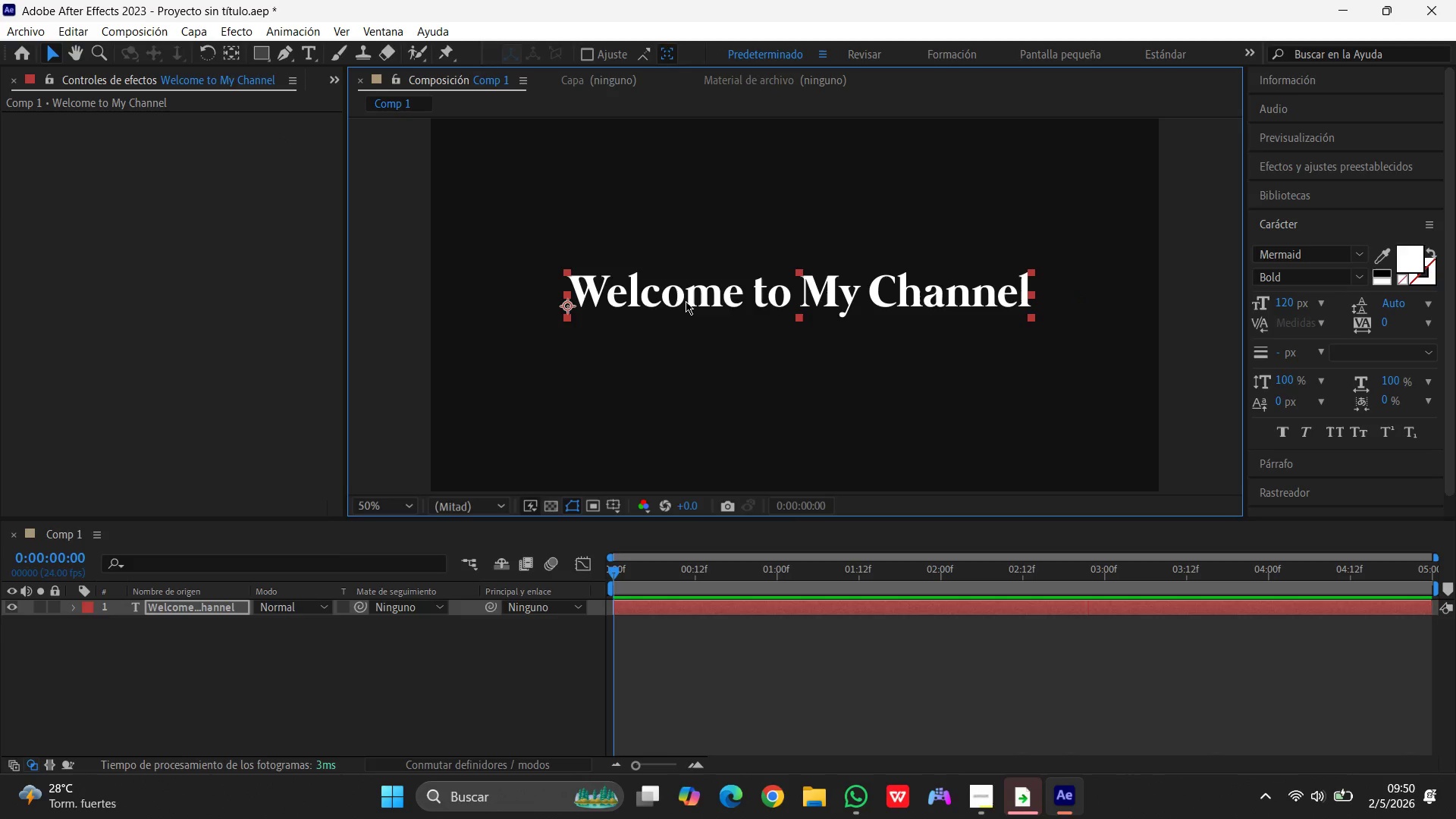 
double_click([789, 295])
 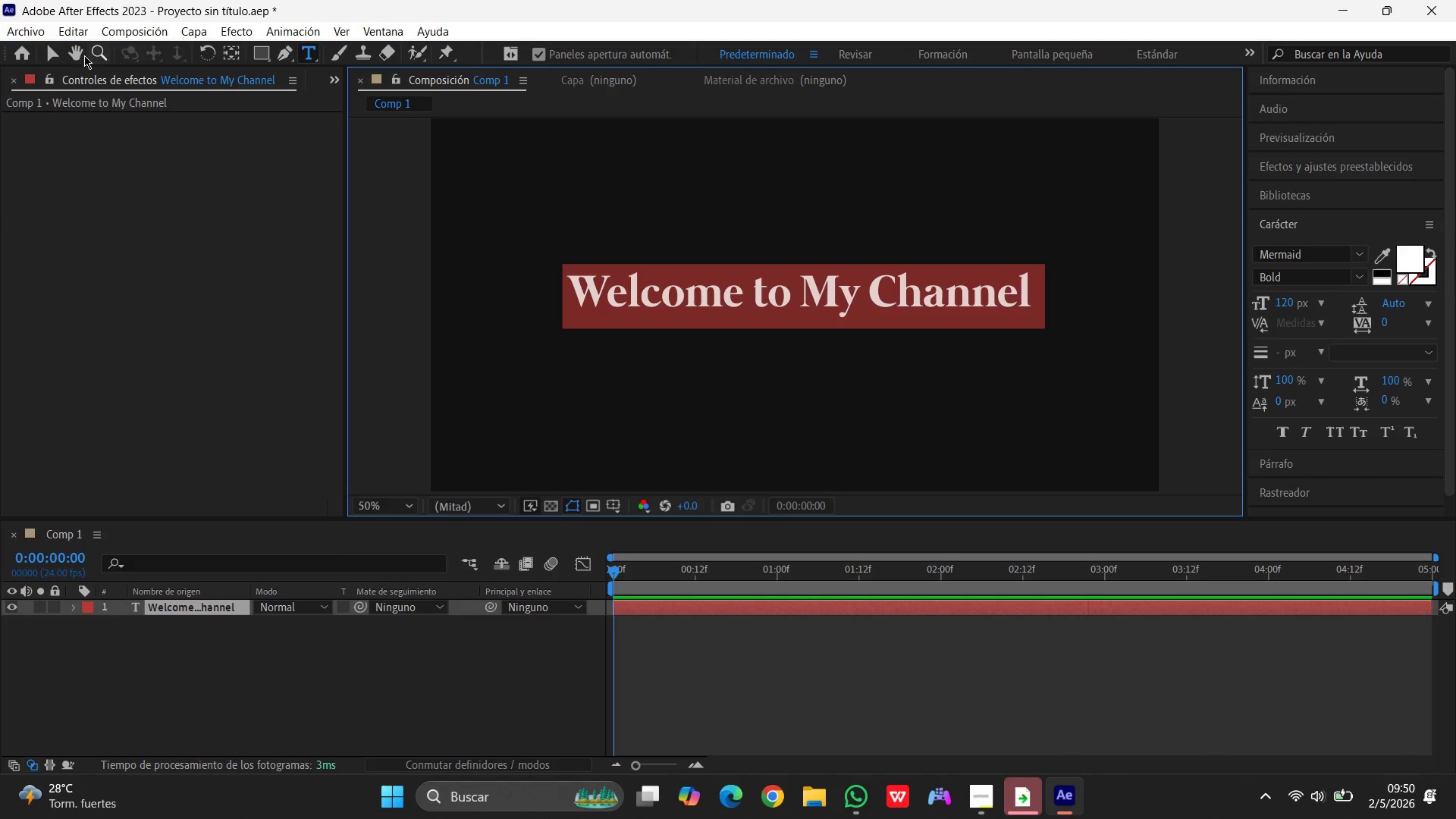 
left_click([52, 47])
 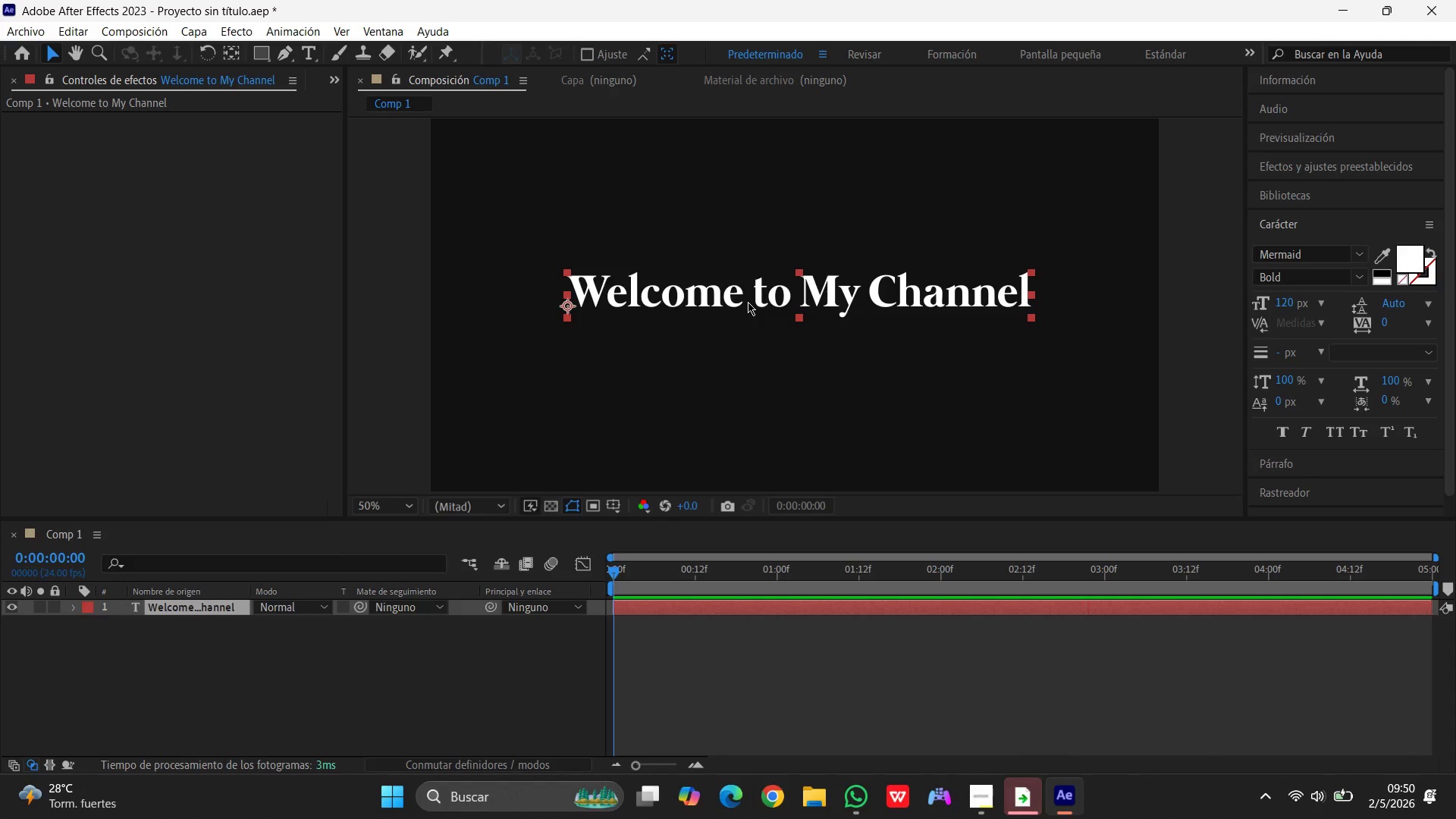 
left_click_drag(start_coordinate=[748, 302], to_coordinate=[733, 301])
 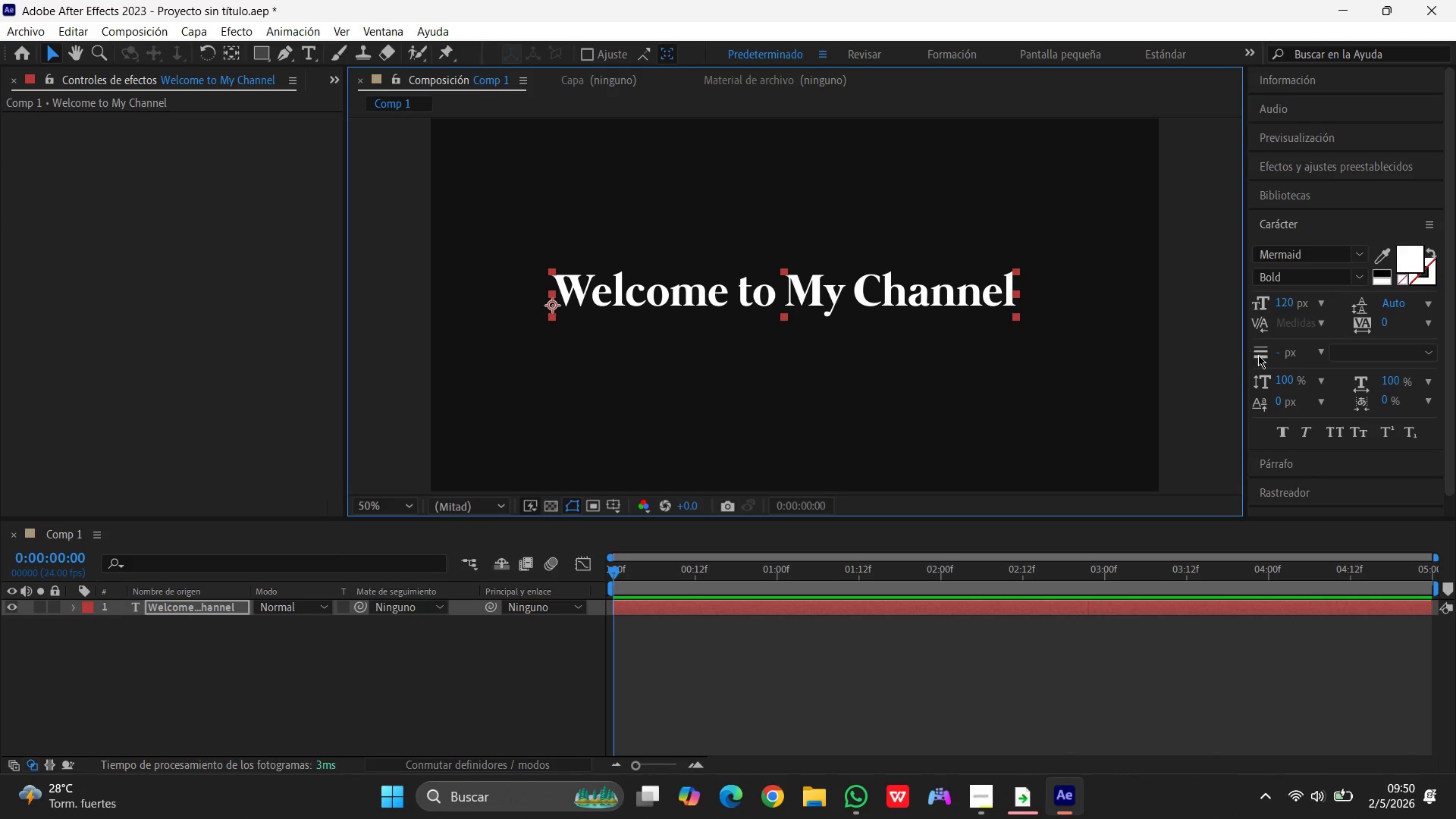 
left_click([1258, 355])
 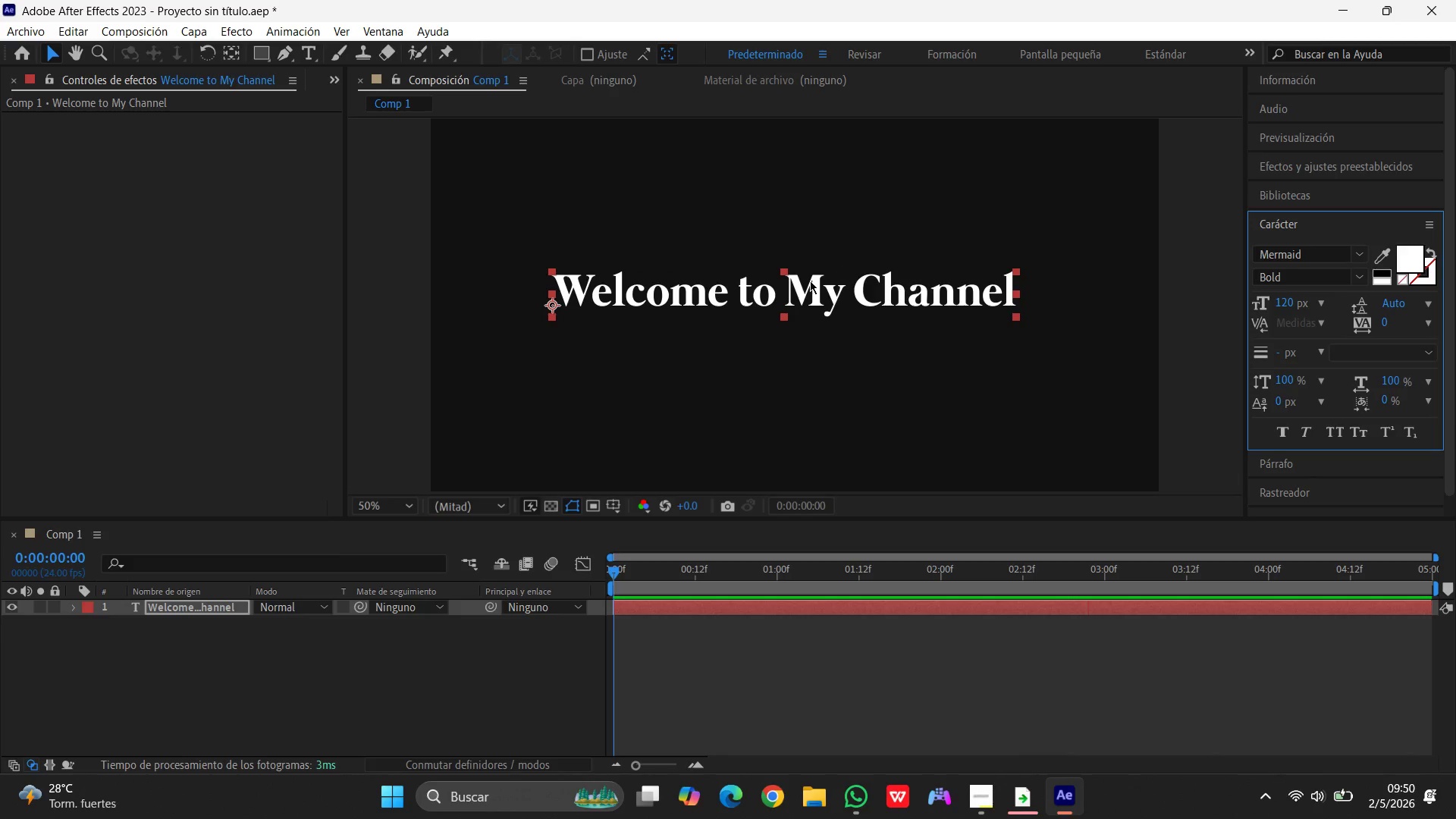 
left_click_drag(start_coordinate=[825, 293], to_coordinate=[829, 293])
 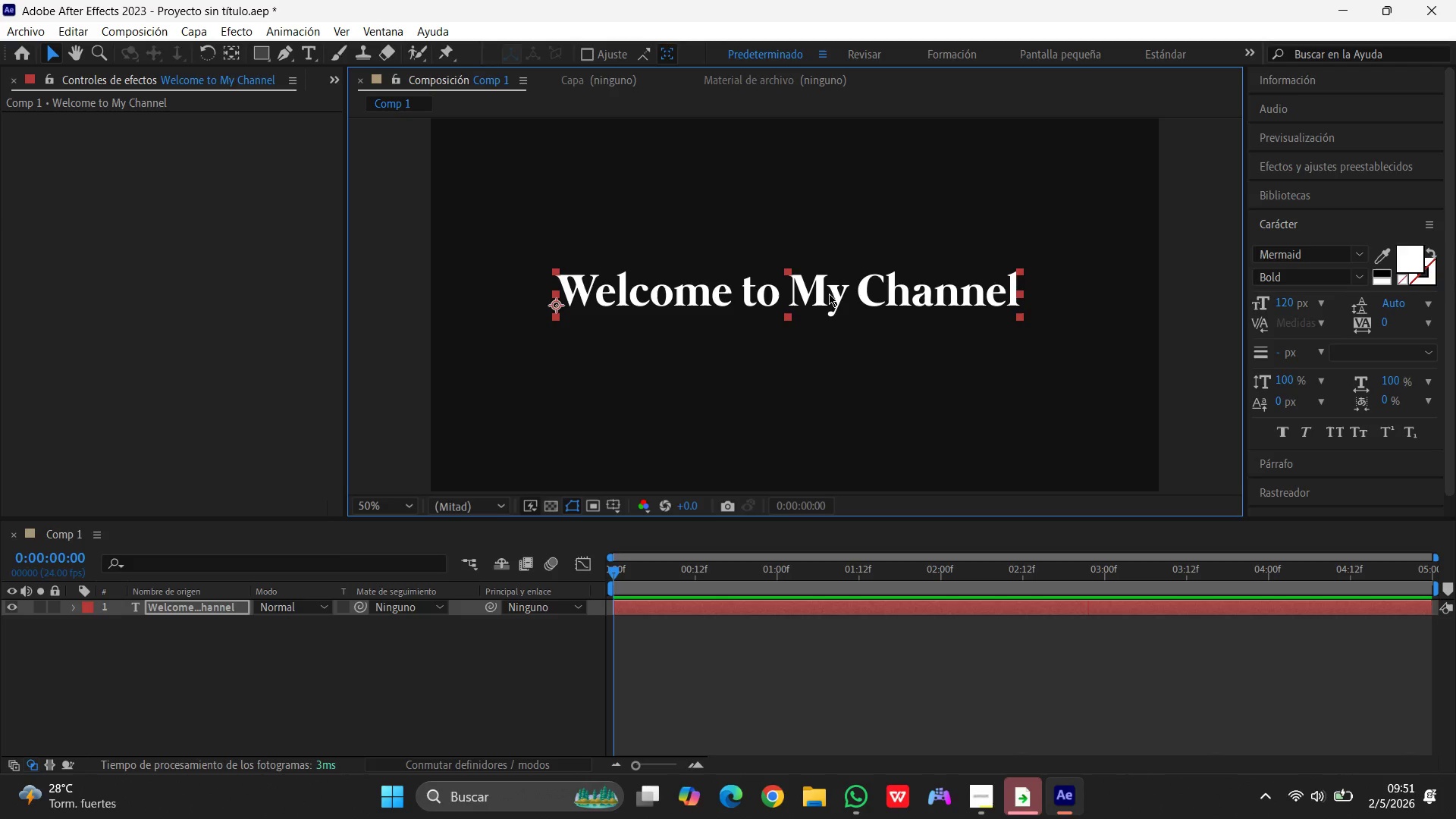 
wait(5.28)
 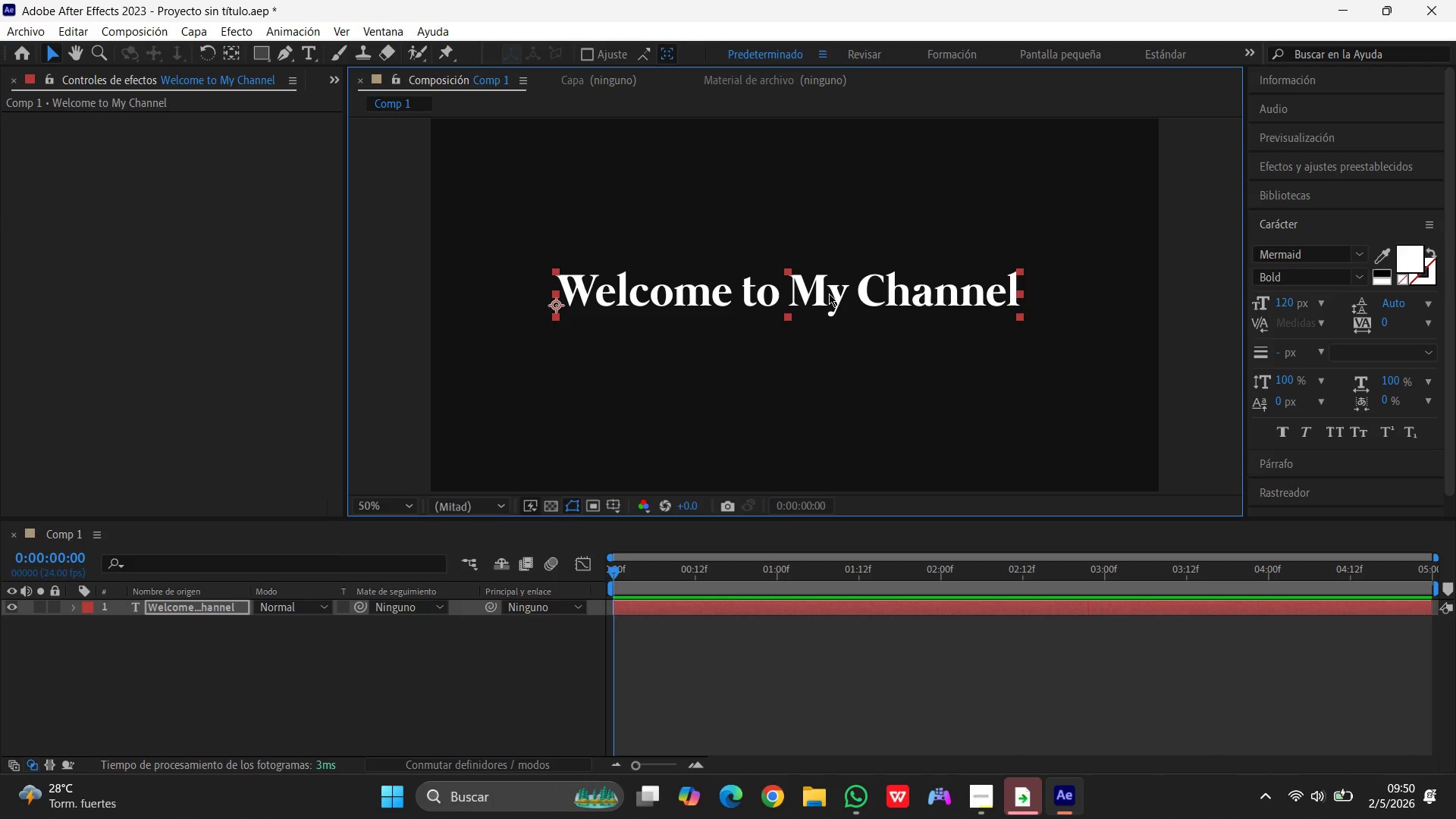 
left_click([764, 428])
 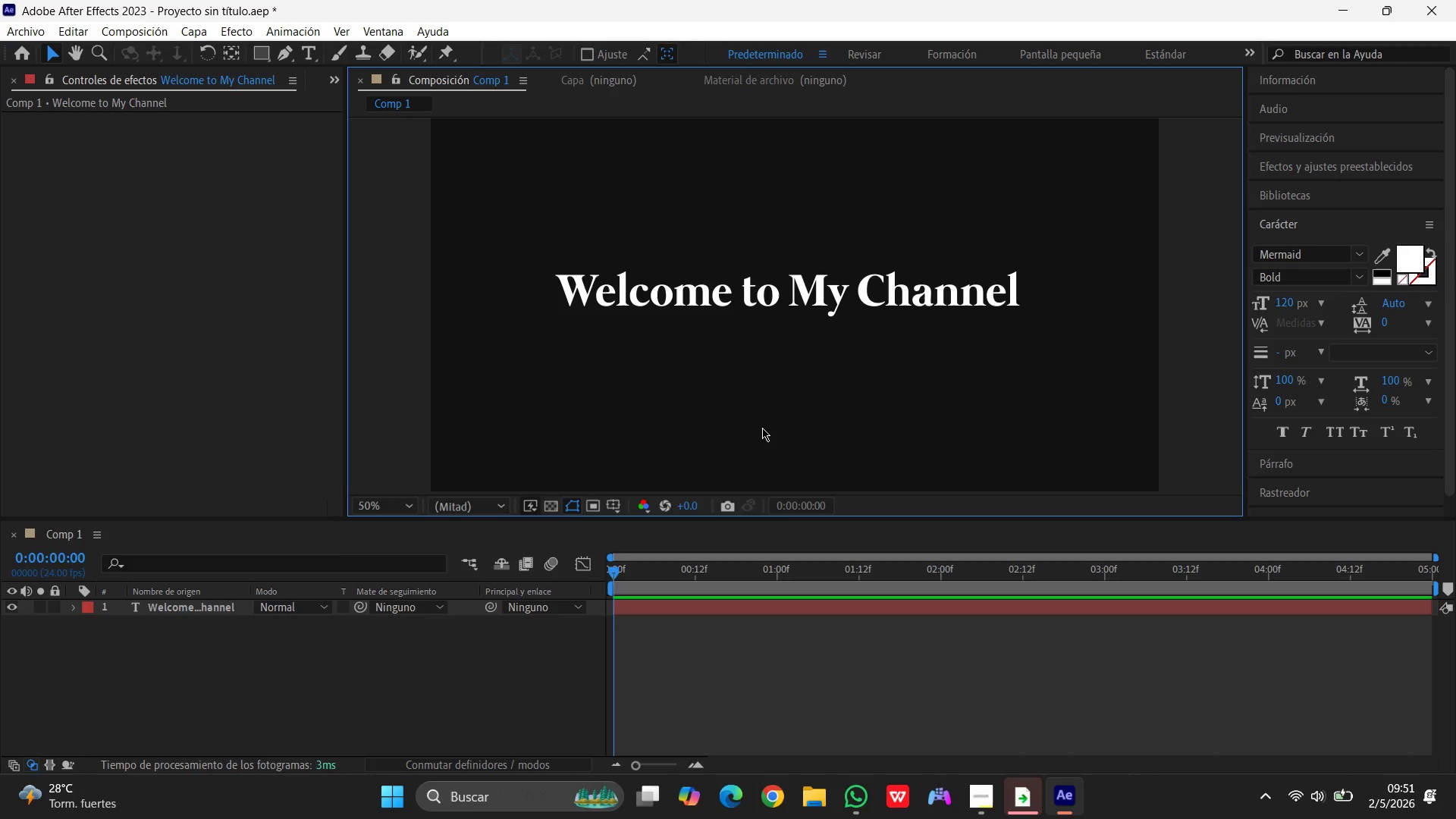 
key(T)
 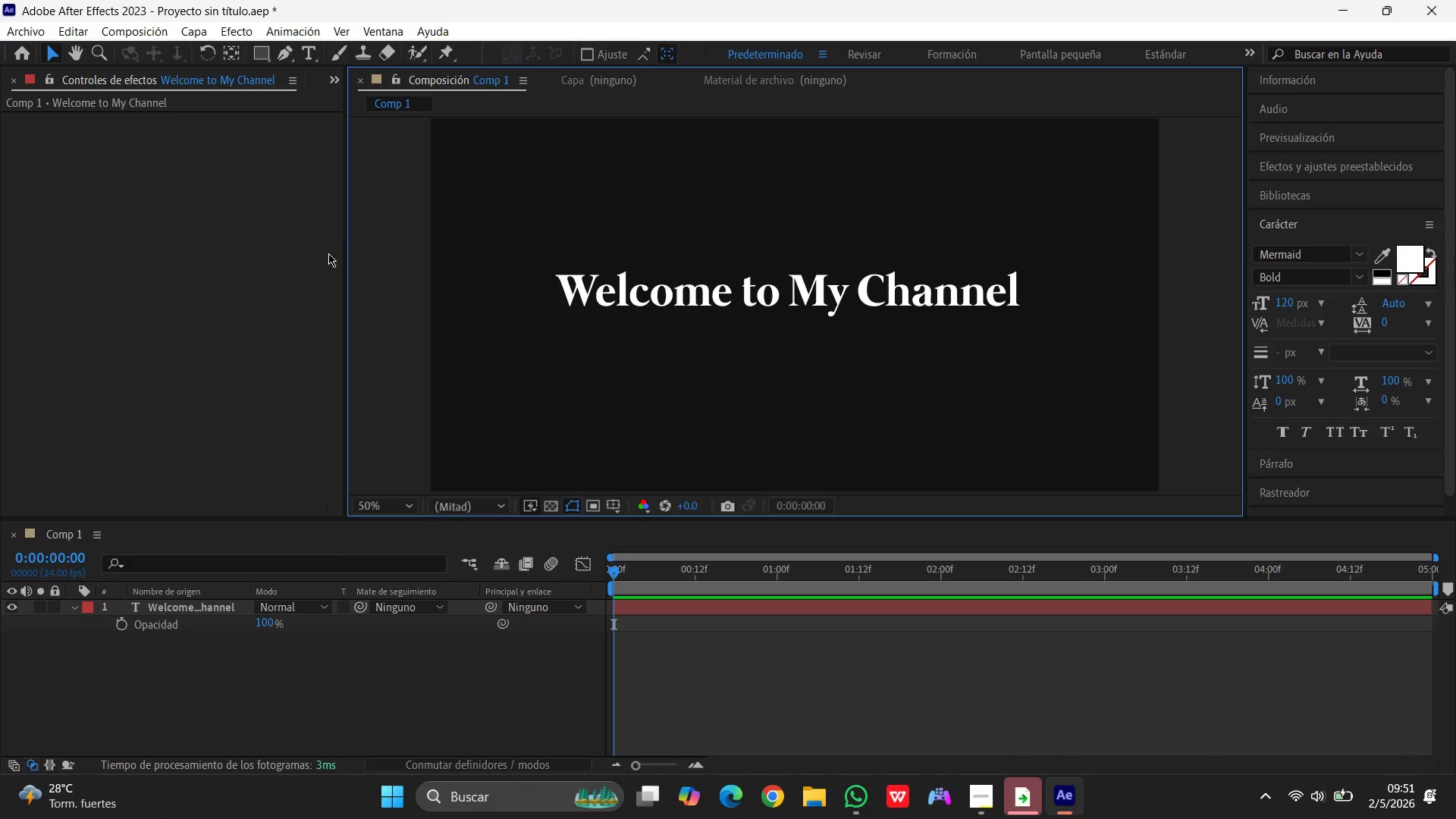 
key(Control+Z)
 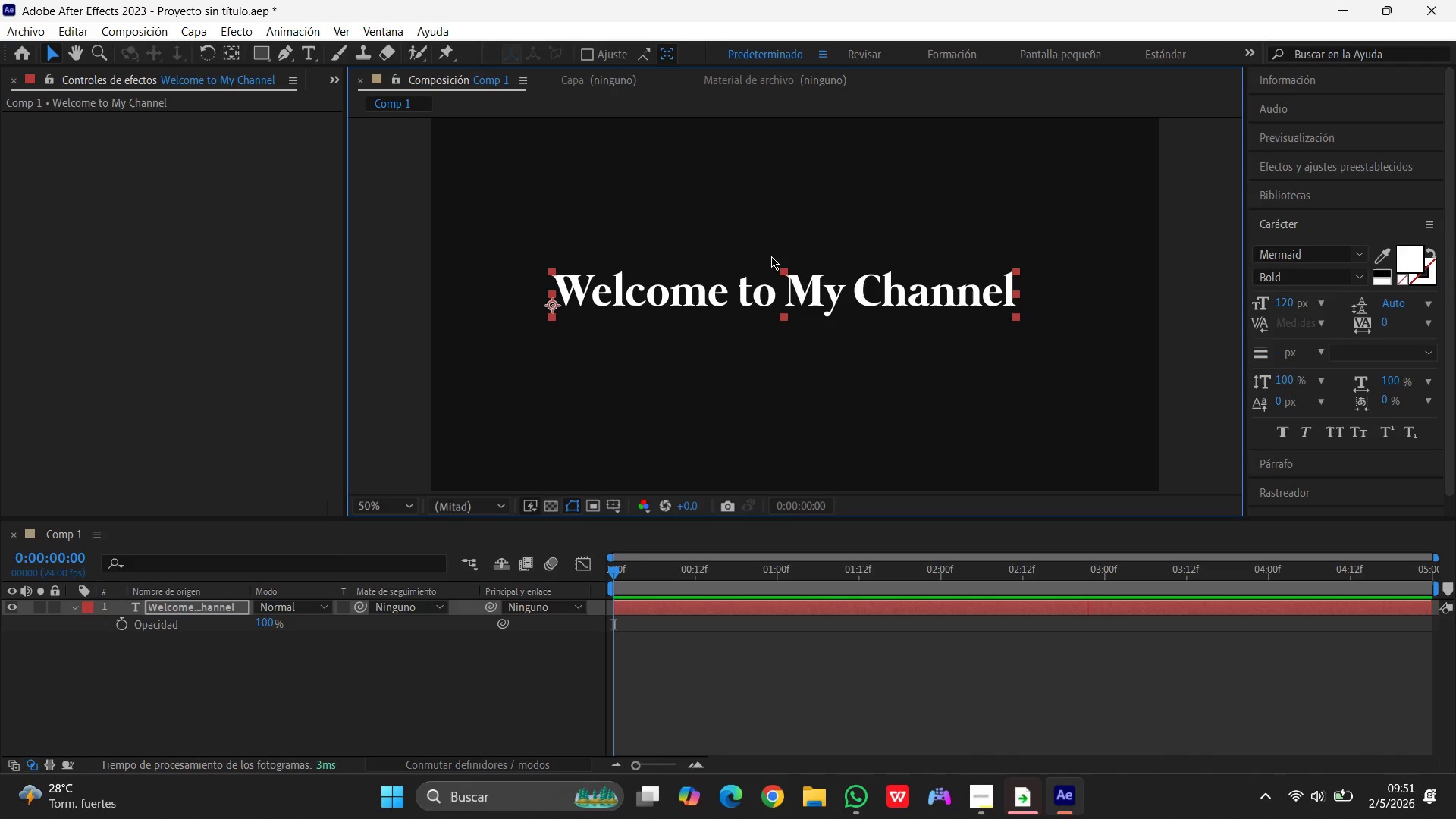 
left_click_drag(start_coordinate=[752, 294], to_coordinate=[761, 296])
 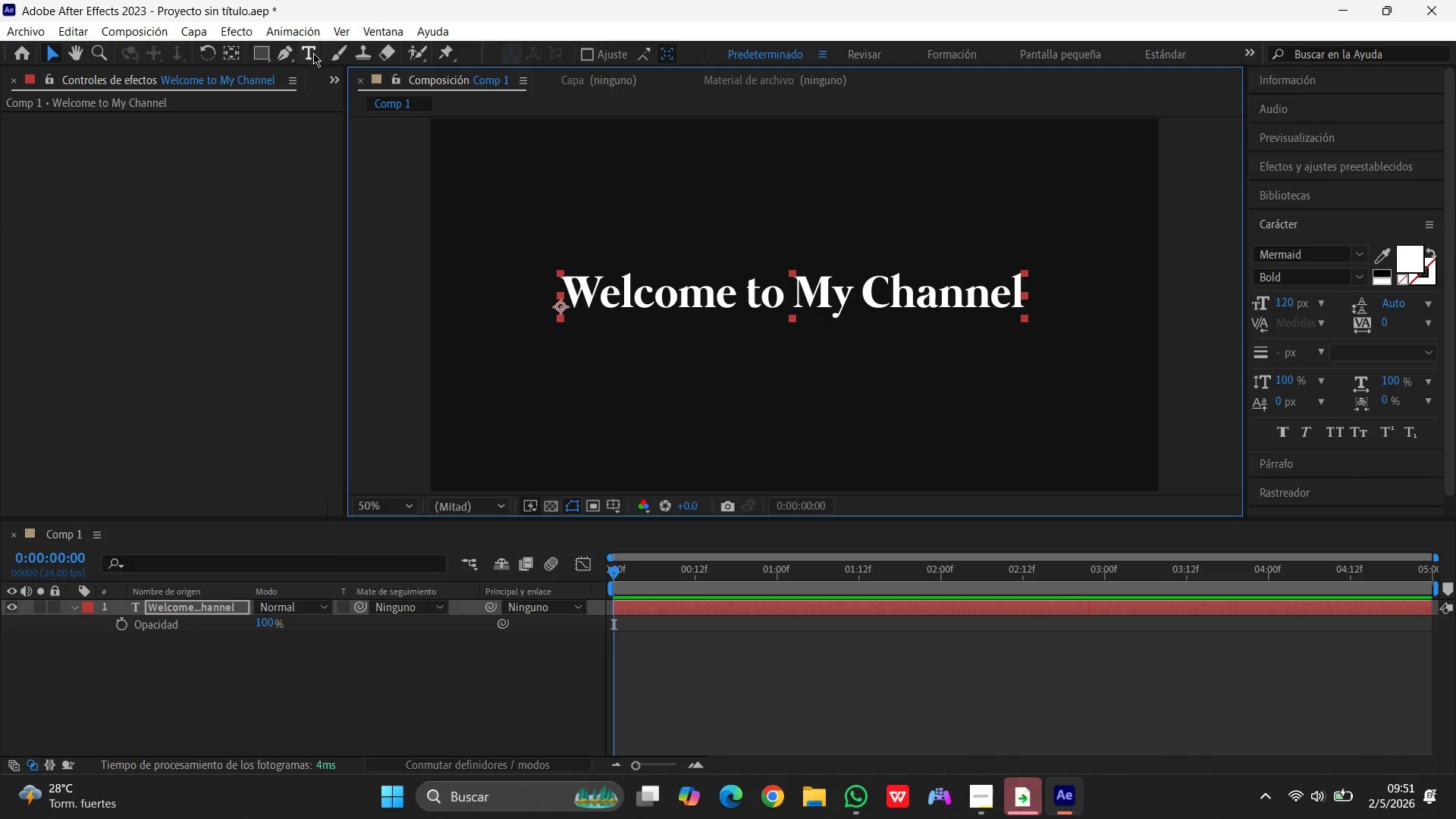 
left_click([312, 53])
 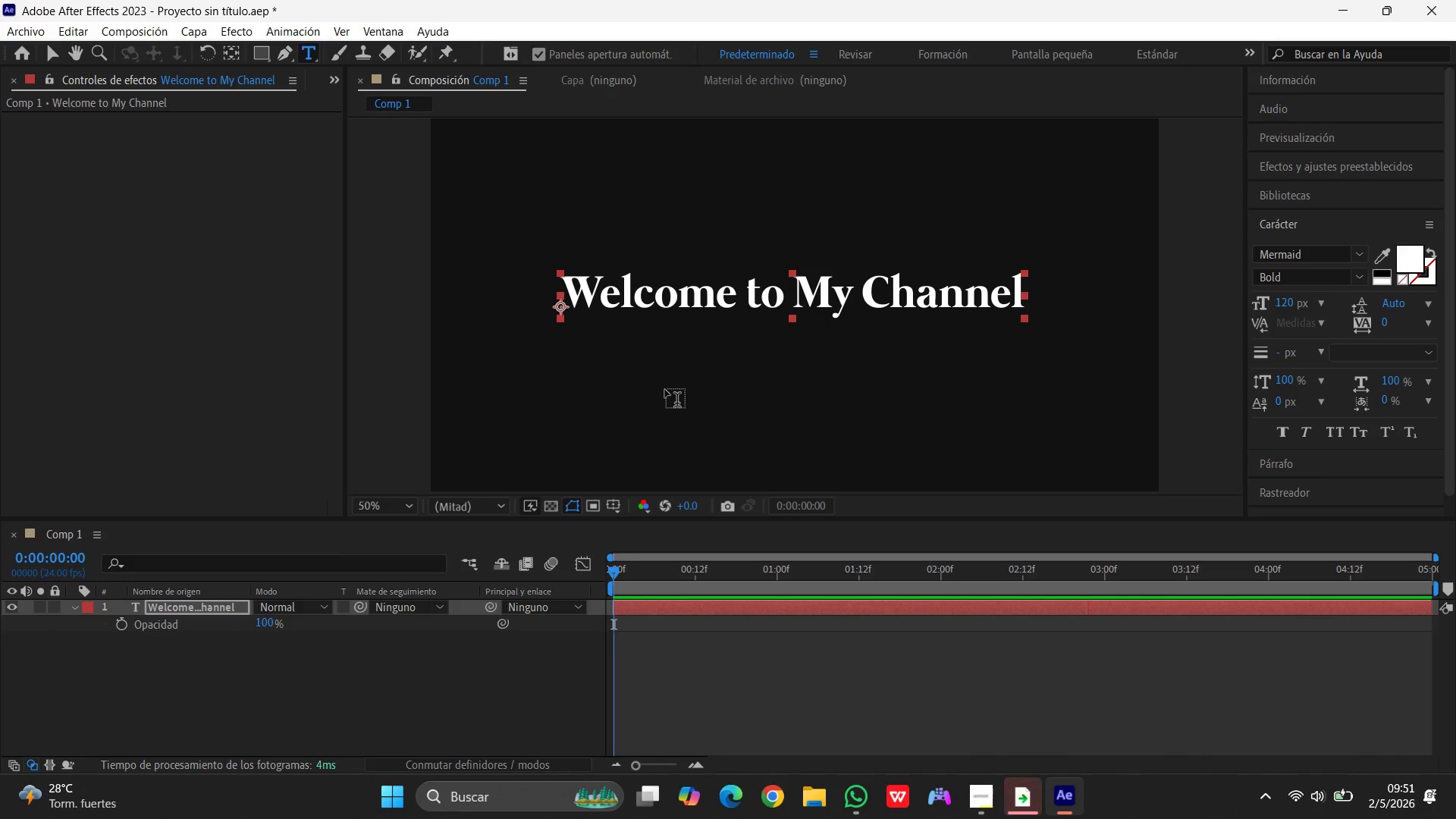 
left_click([665, 390])
 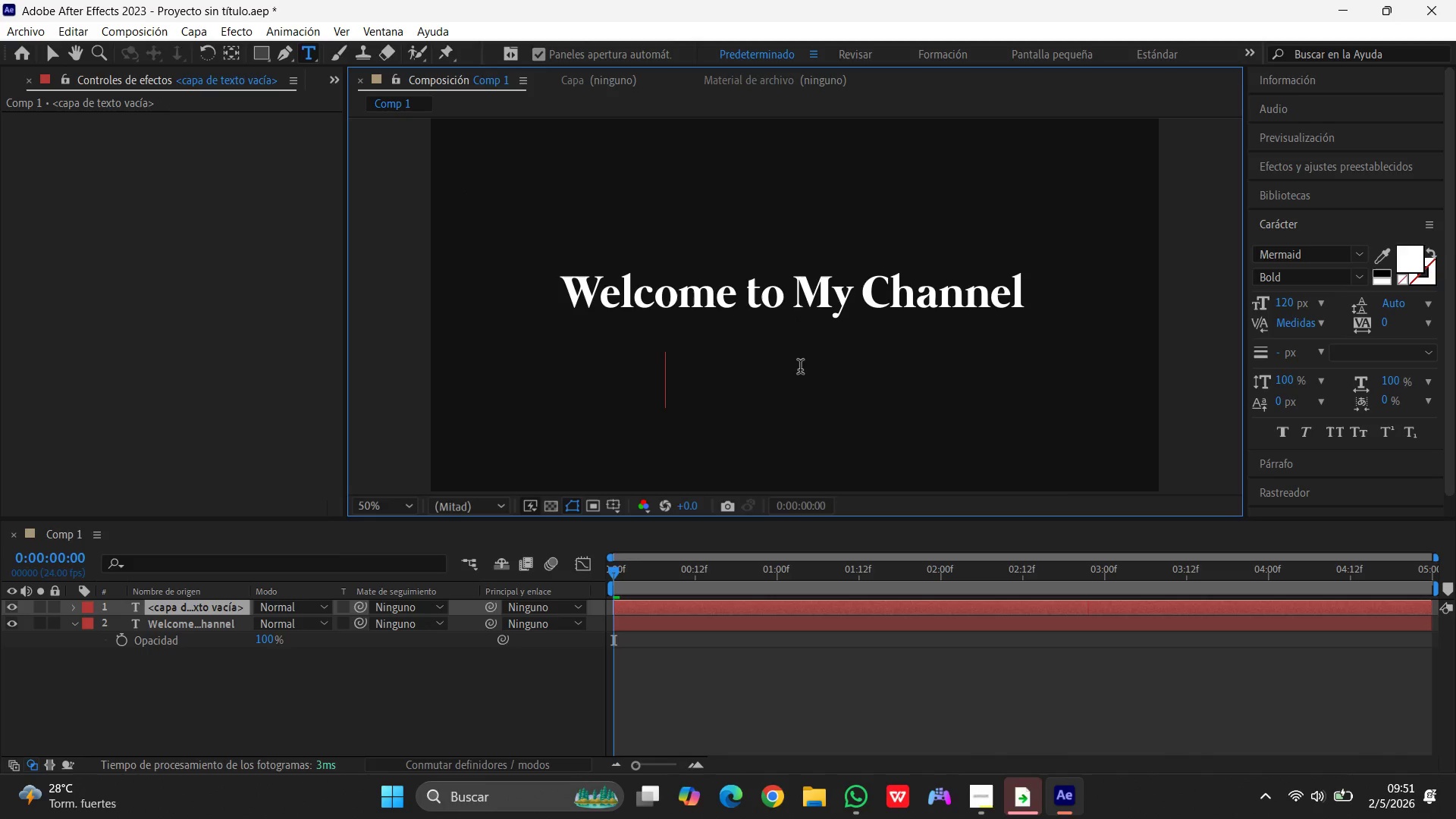 
type(Moder)
 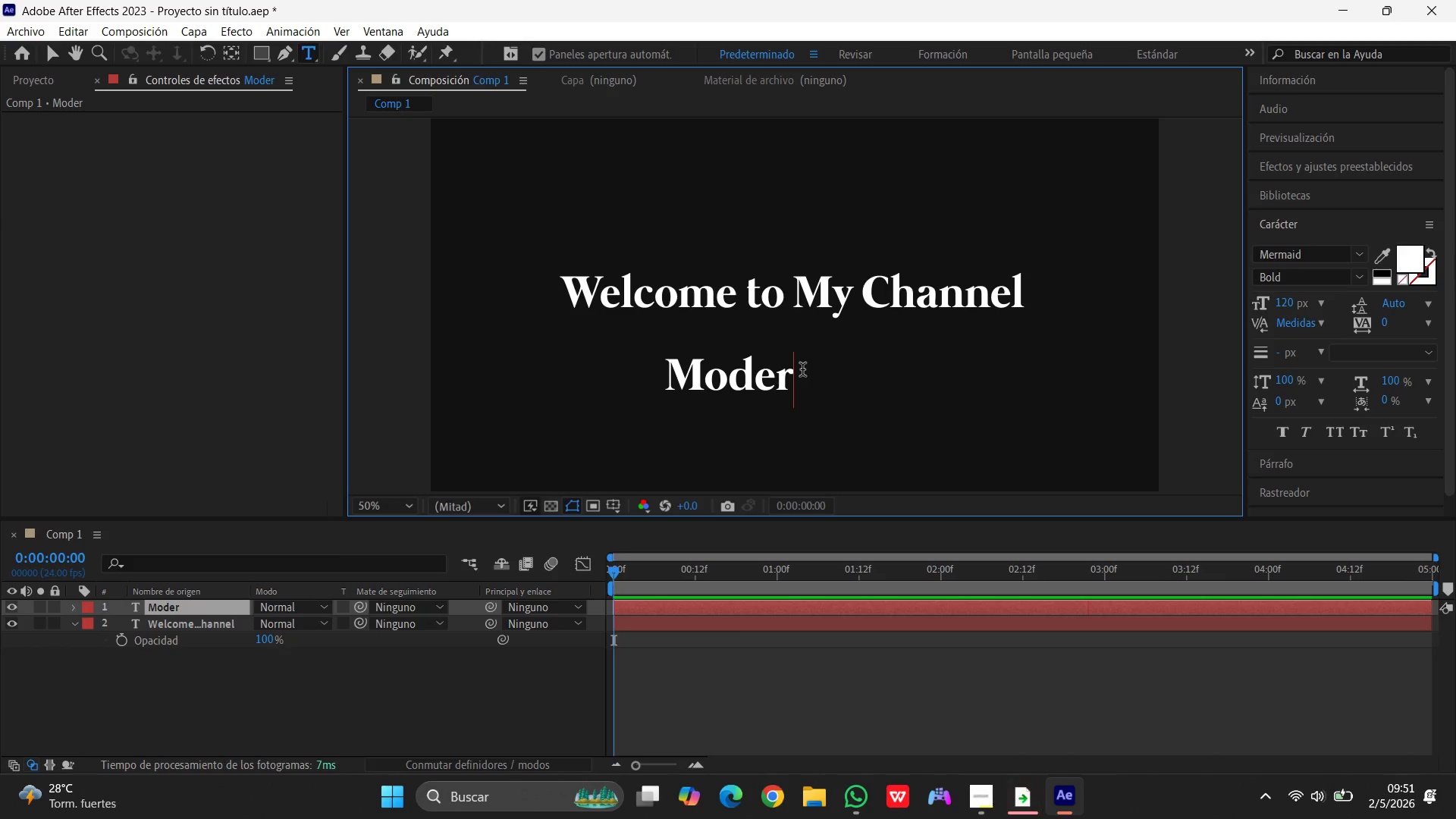 
wait(43.09)
 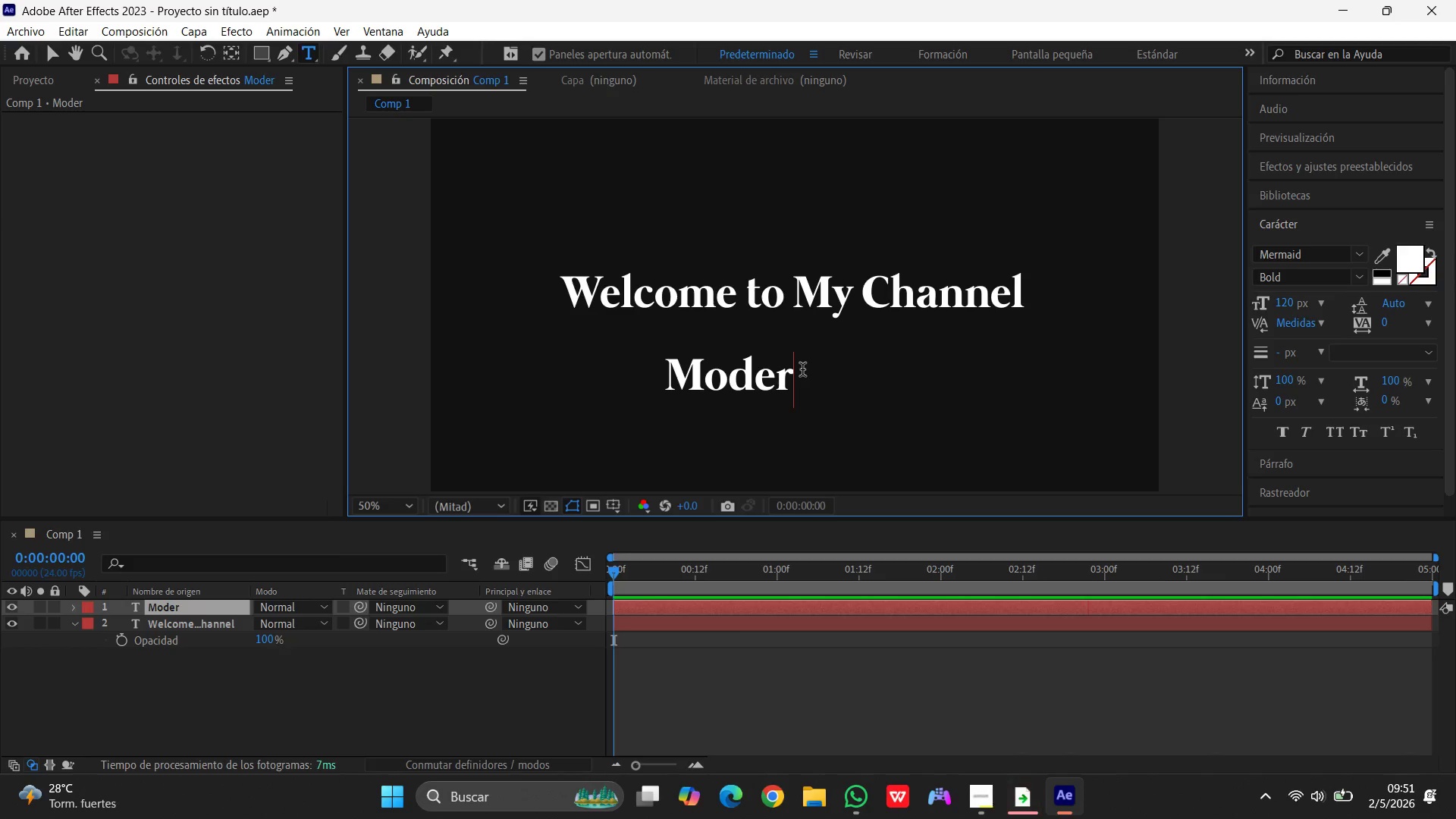 
type(n Craft )
 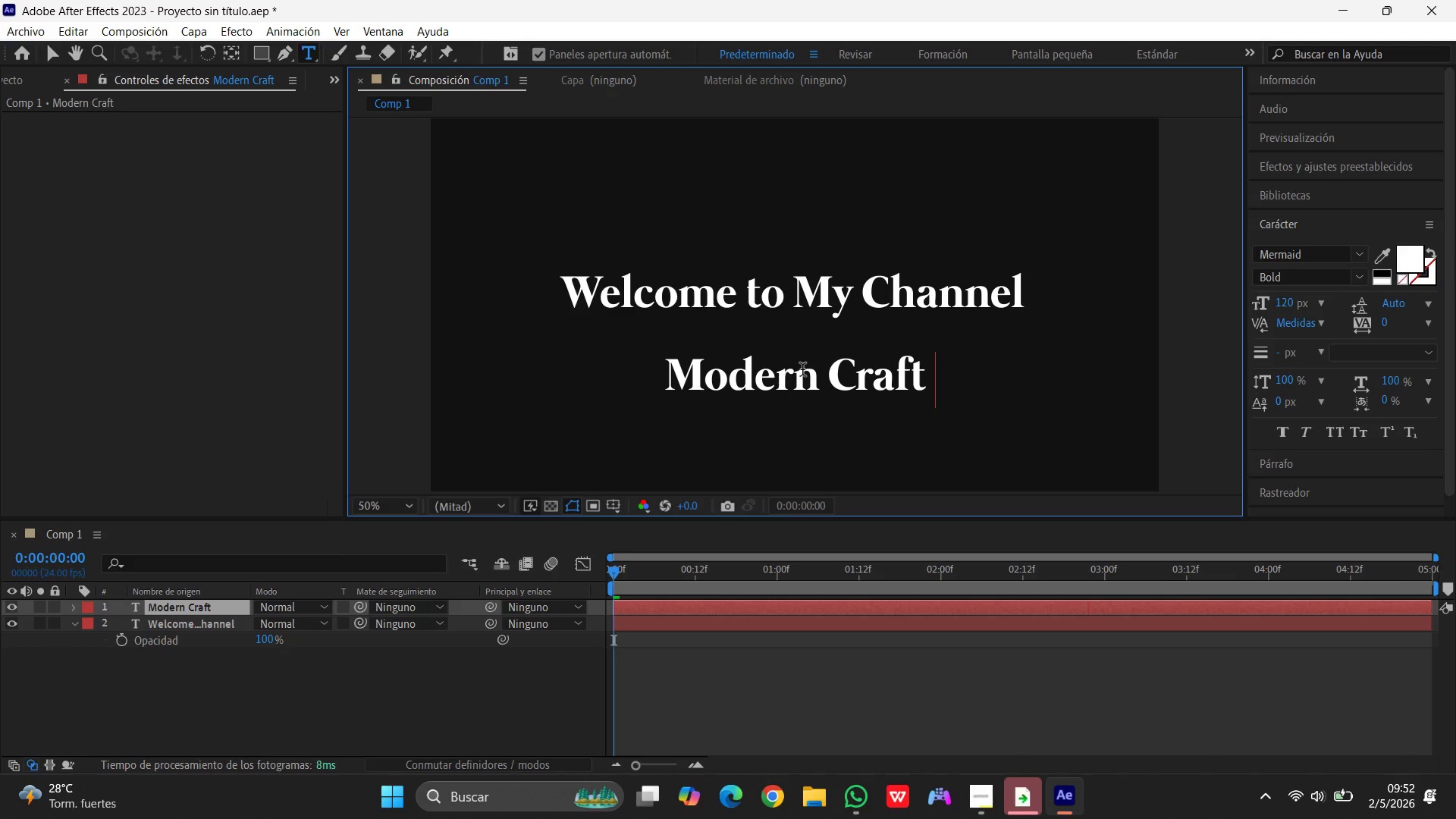 
type(^ Design)
 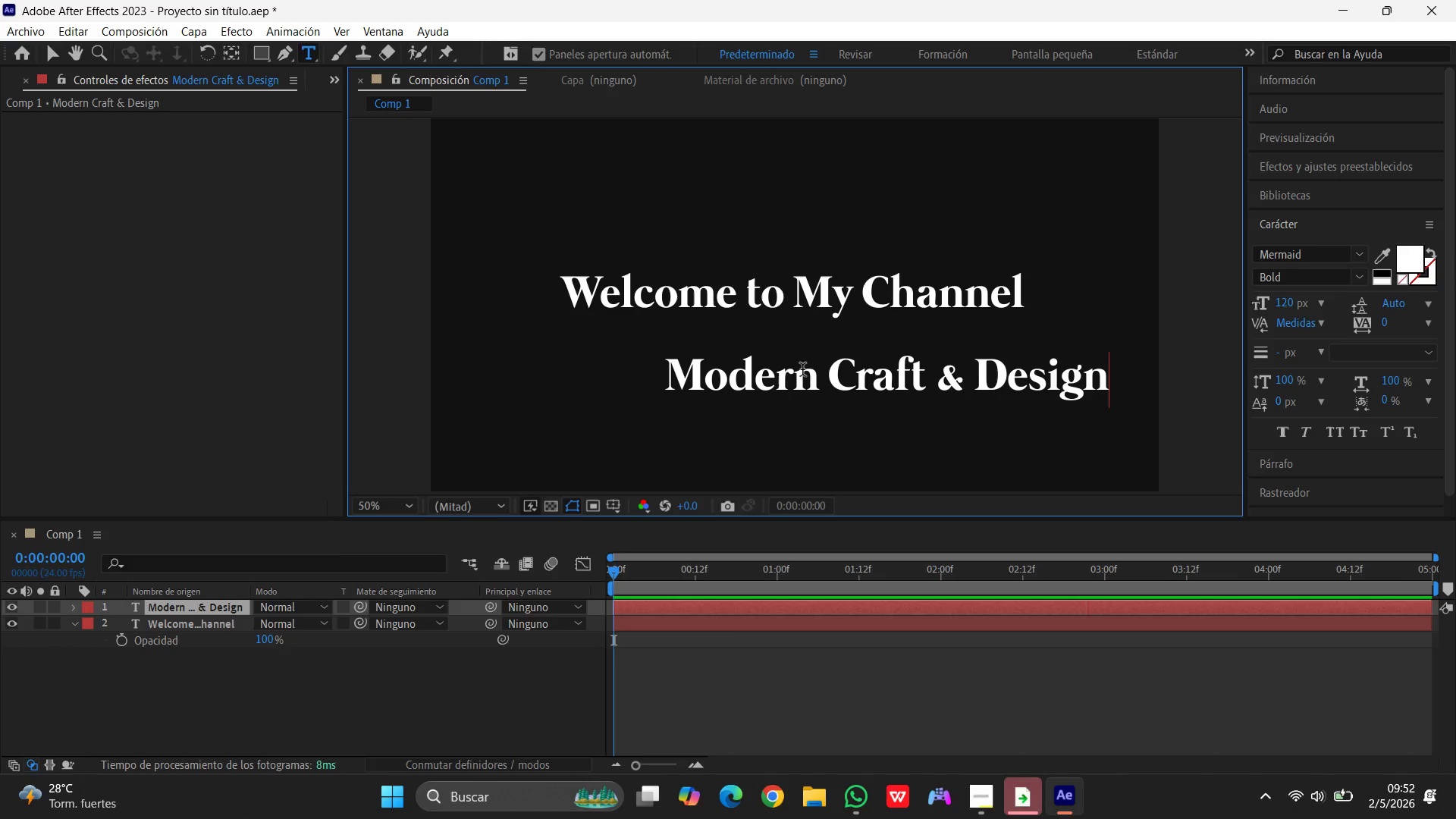 
wait(17.22)
 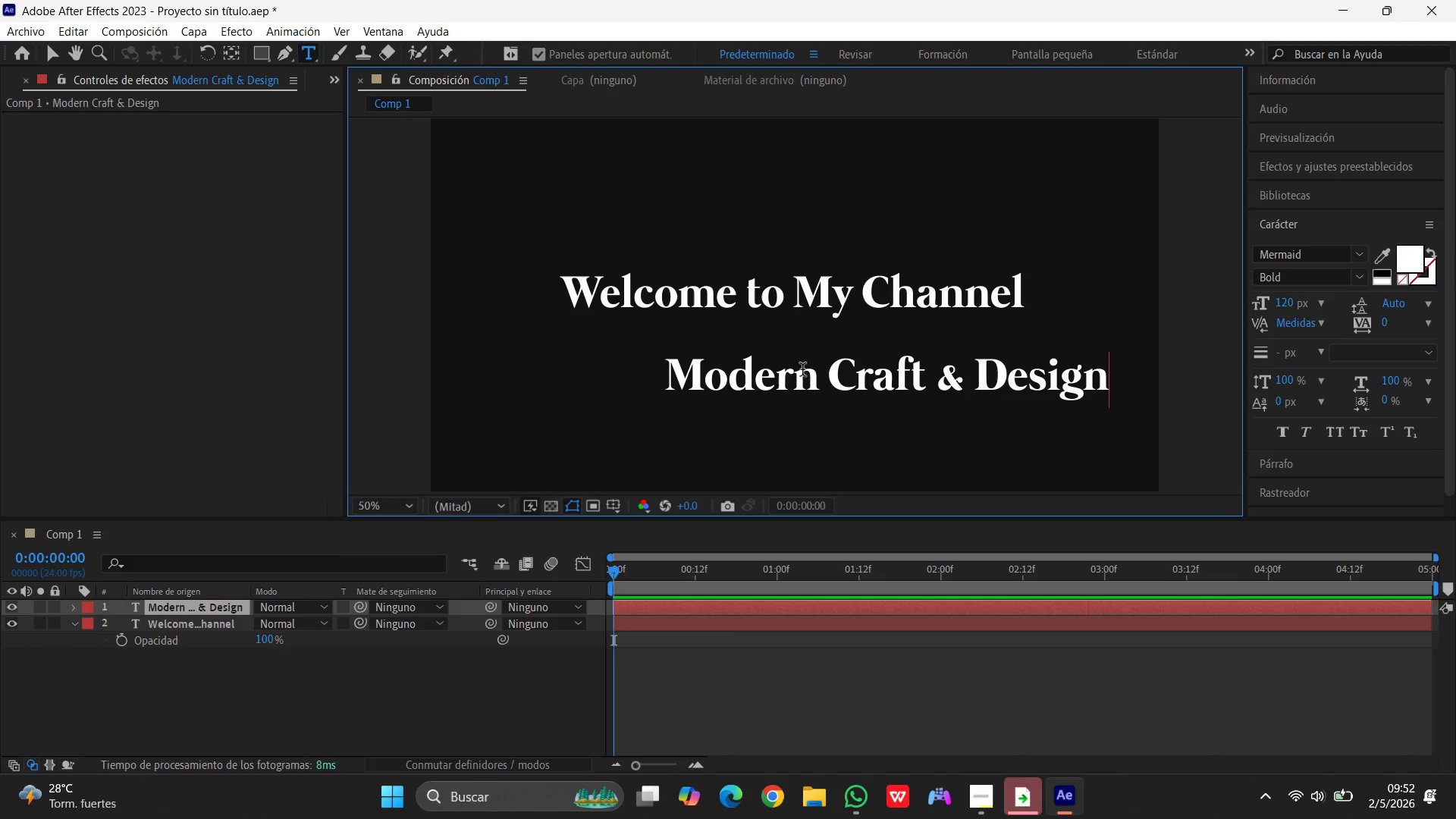 
left_click([55, 50])
 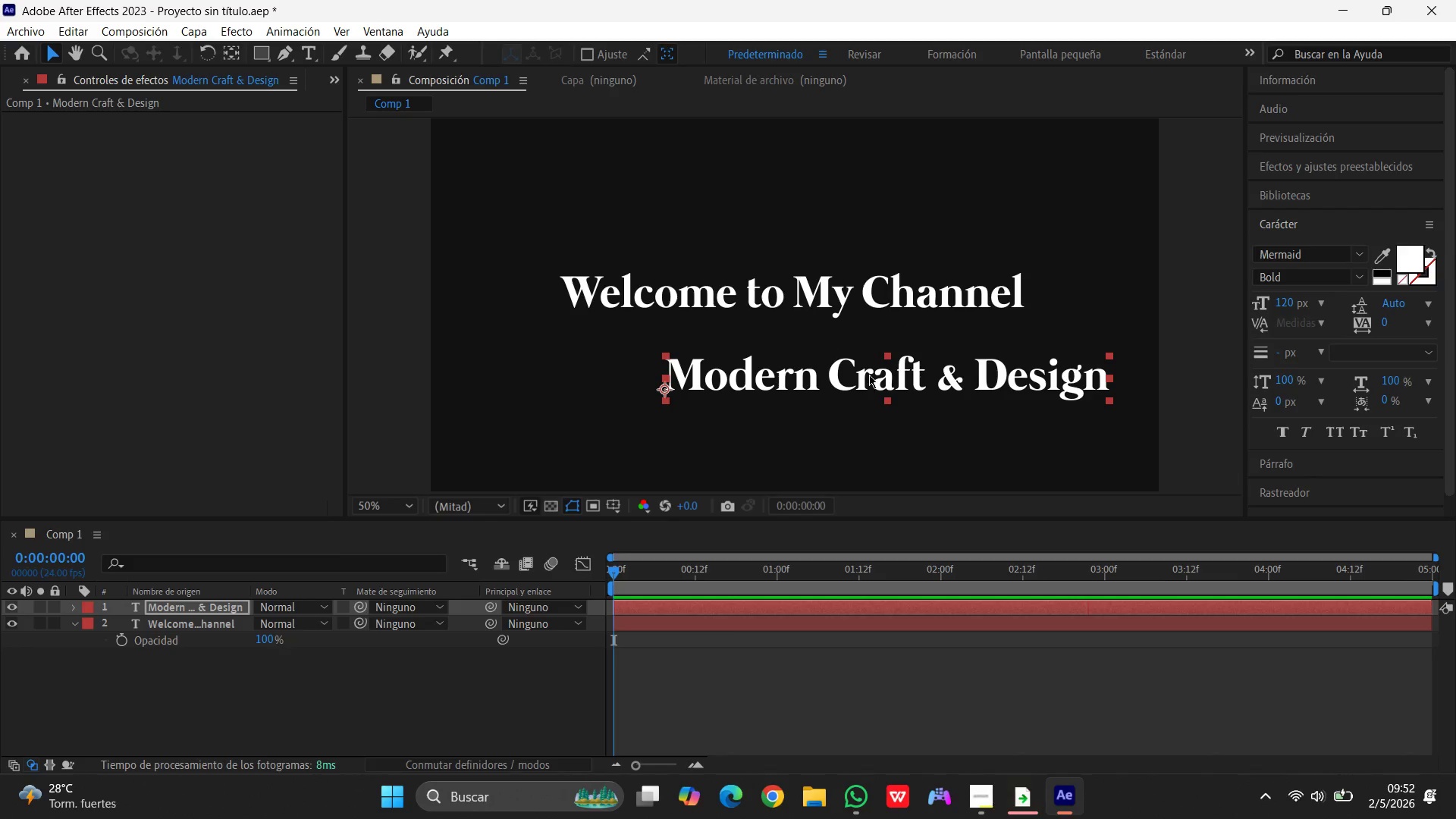 
left_click_drag(start_coordinate=[880, 381], to_coordinate=[774, 371])
 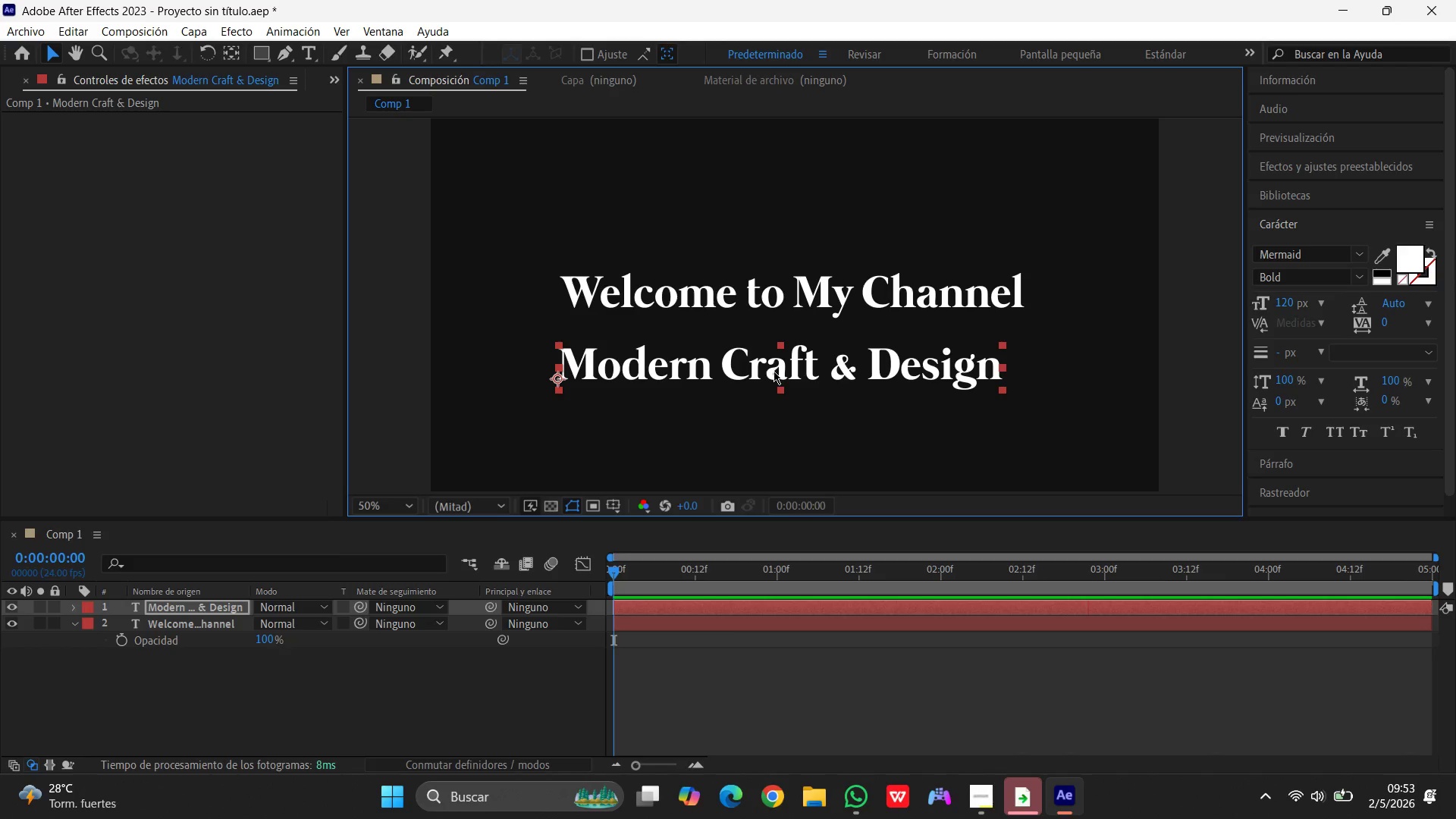 
wait(31.08)
 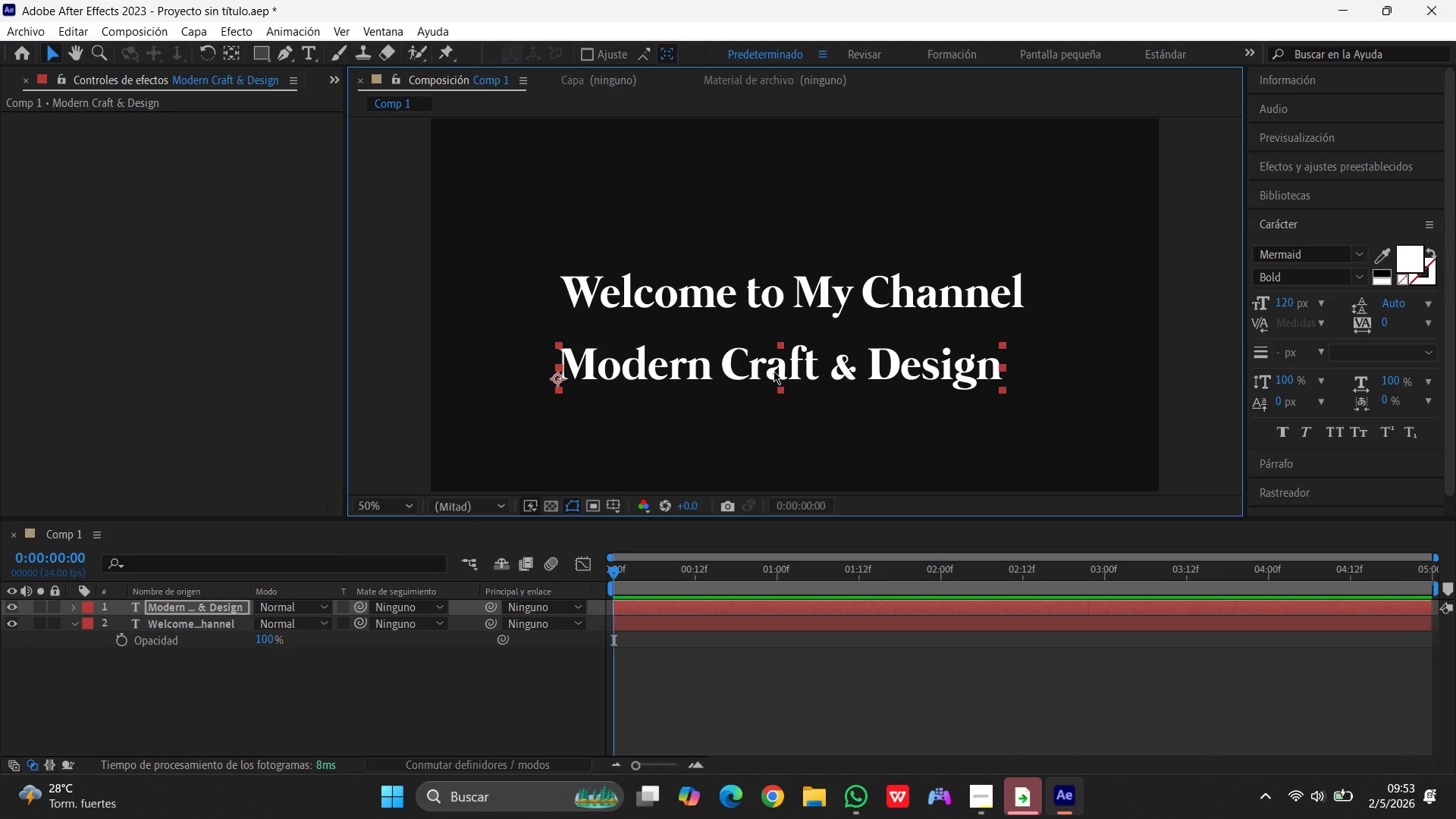 
left_click([977, 802])